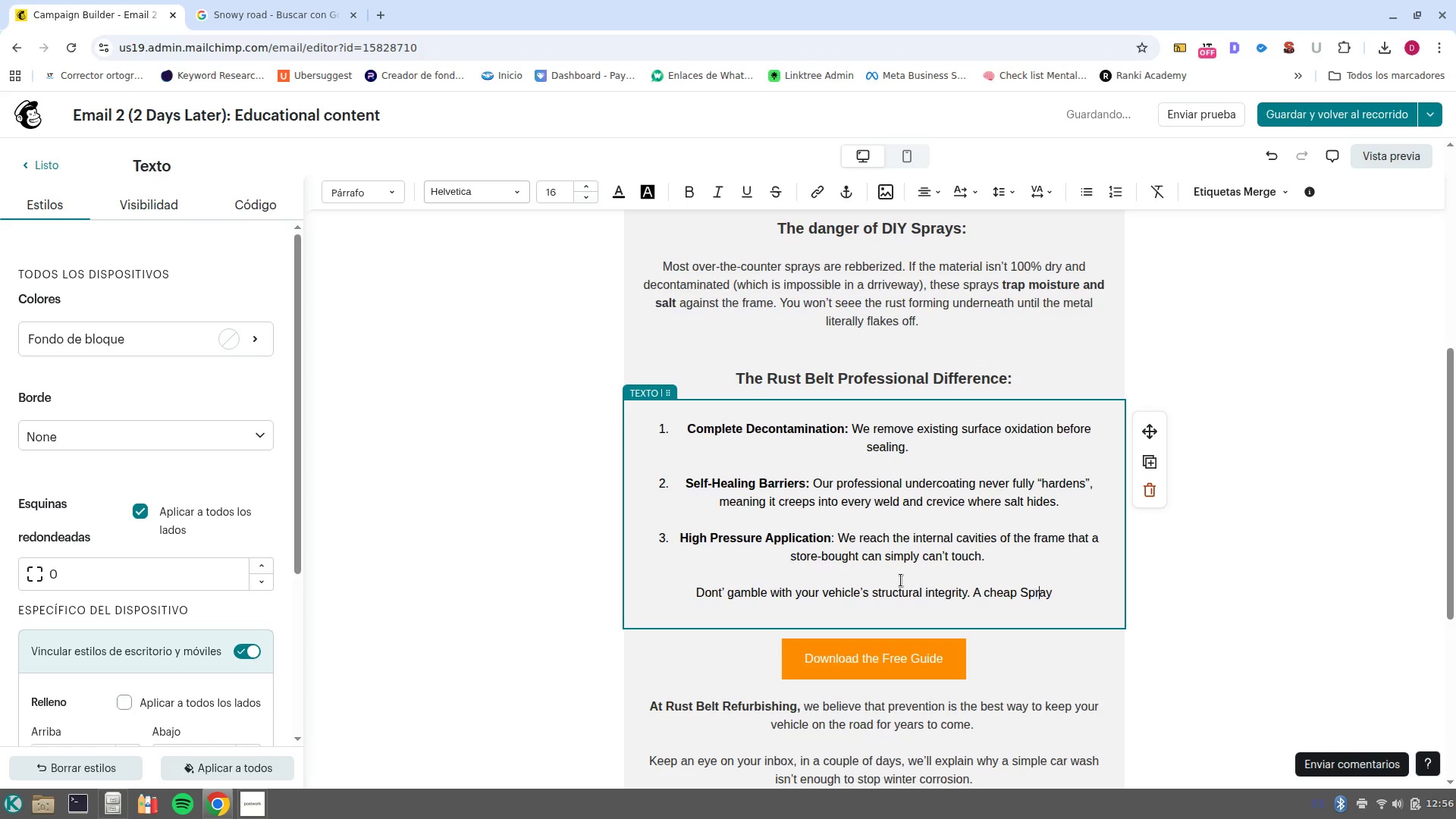 
key(ArrowLeft)
 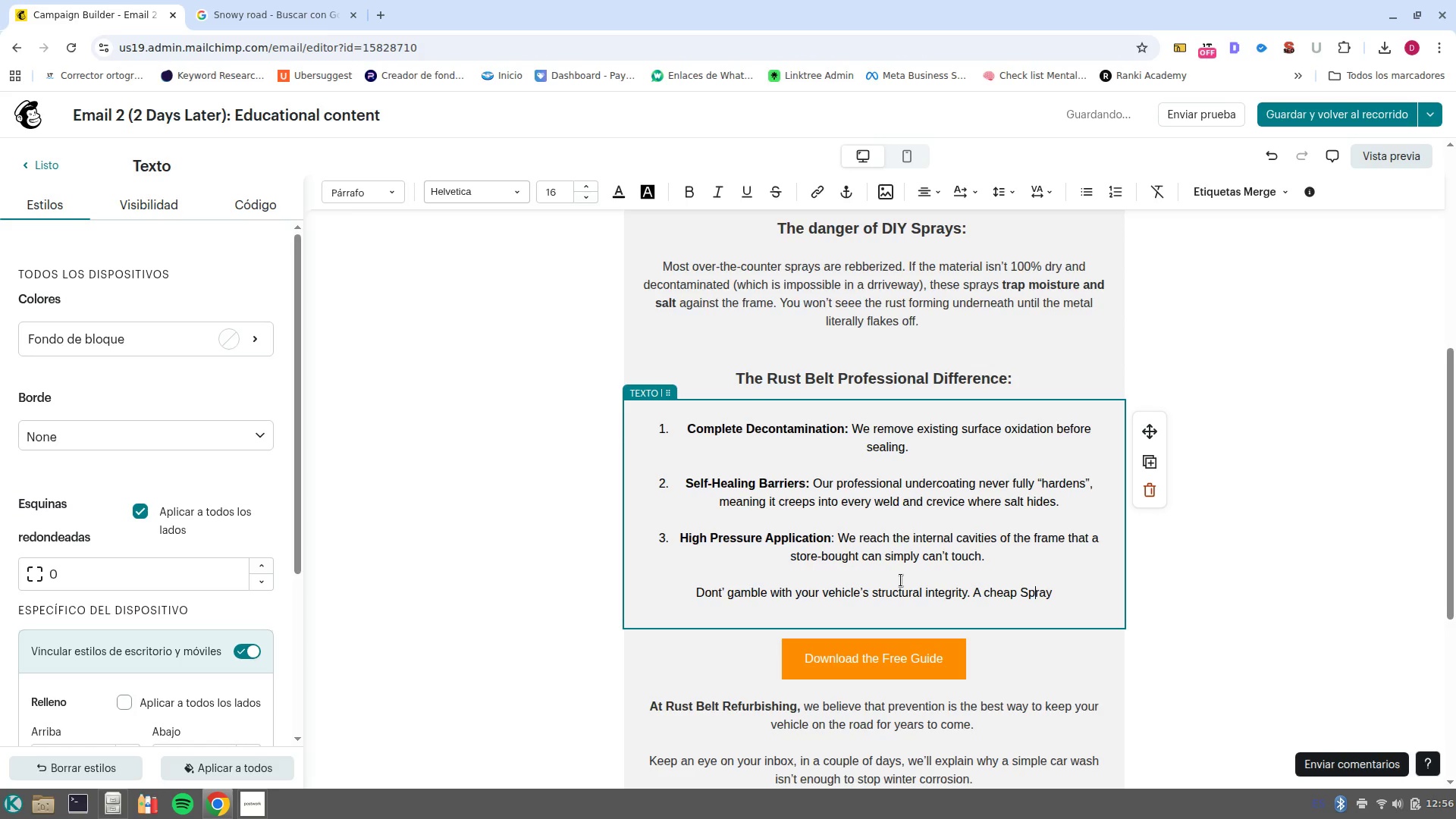 
key(ArrowLeft)
 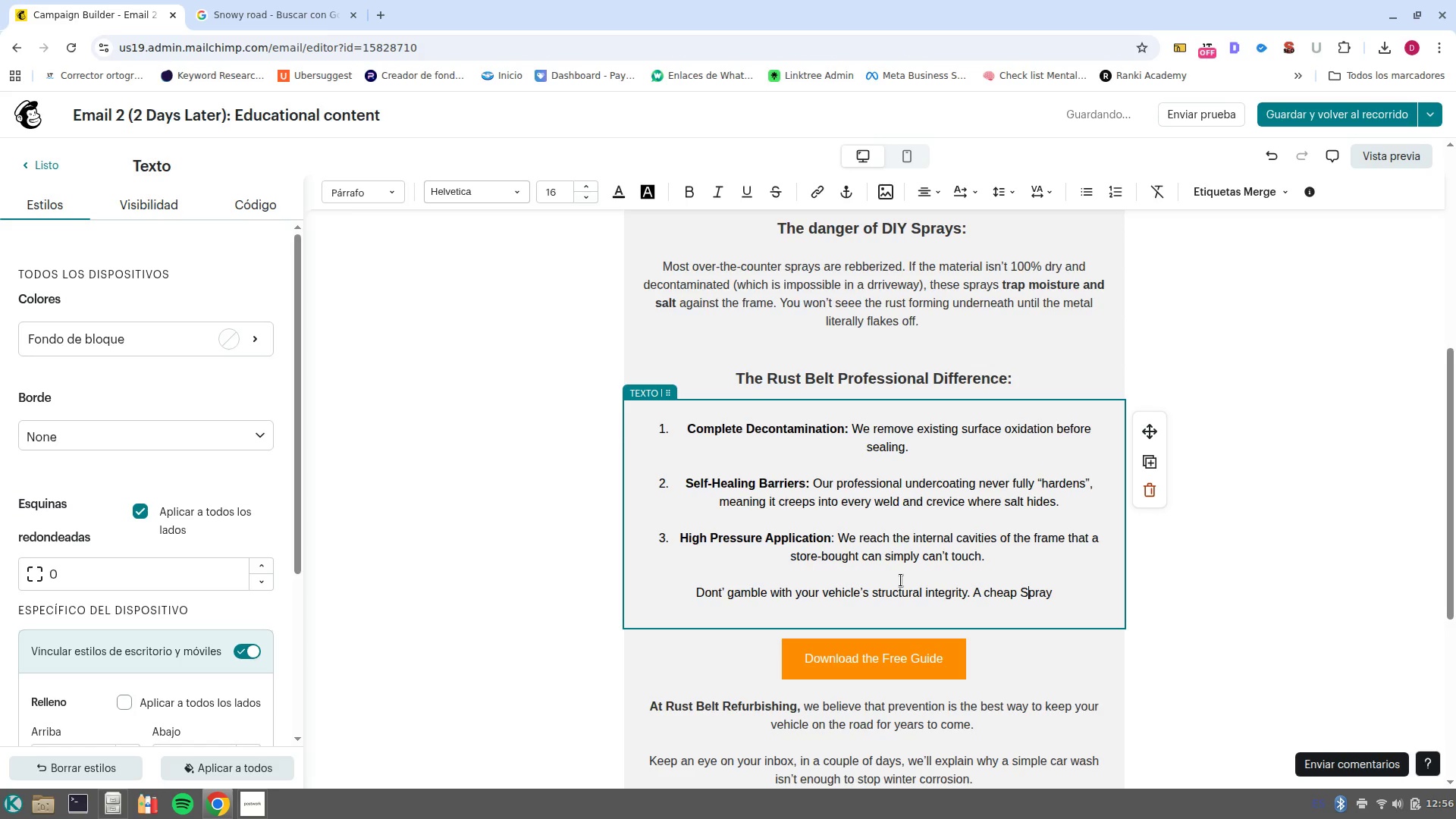 
key(Backspace)
 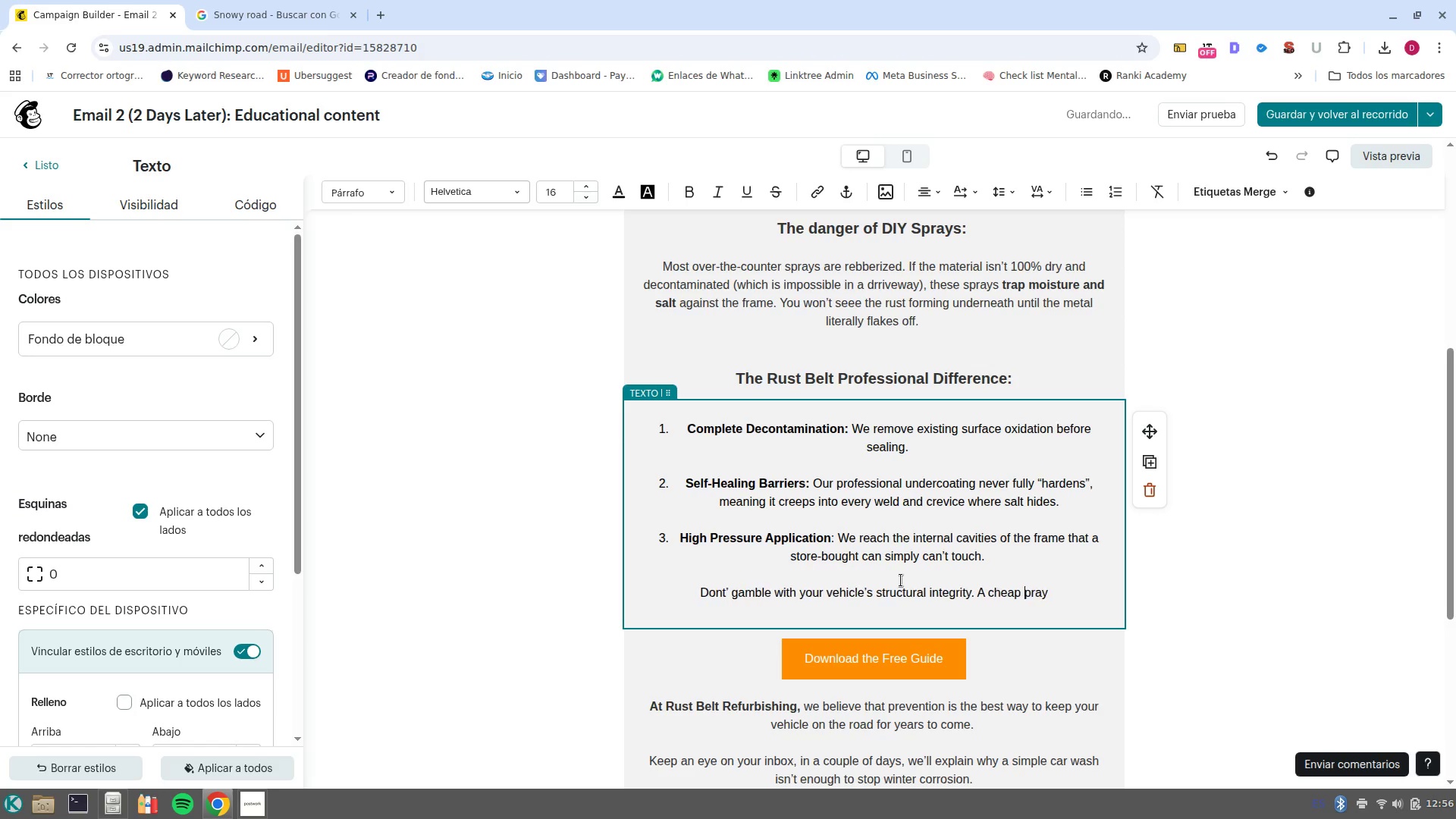 
key(S)
 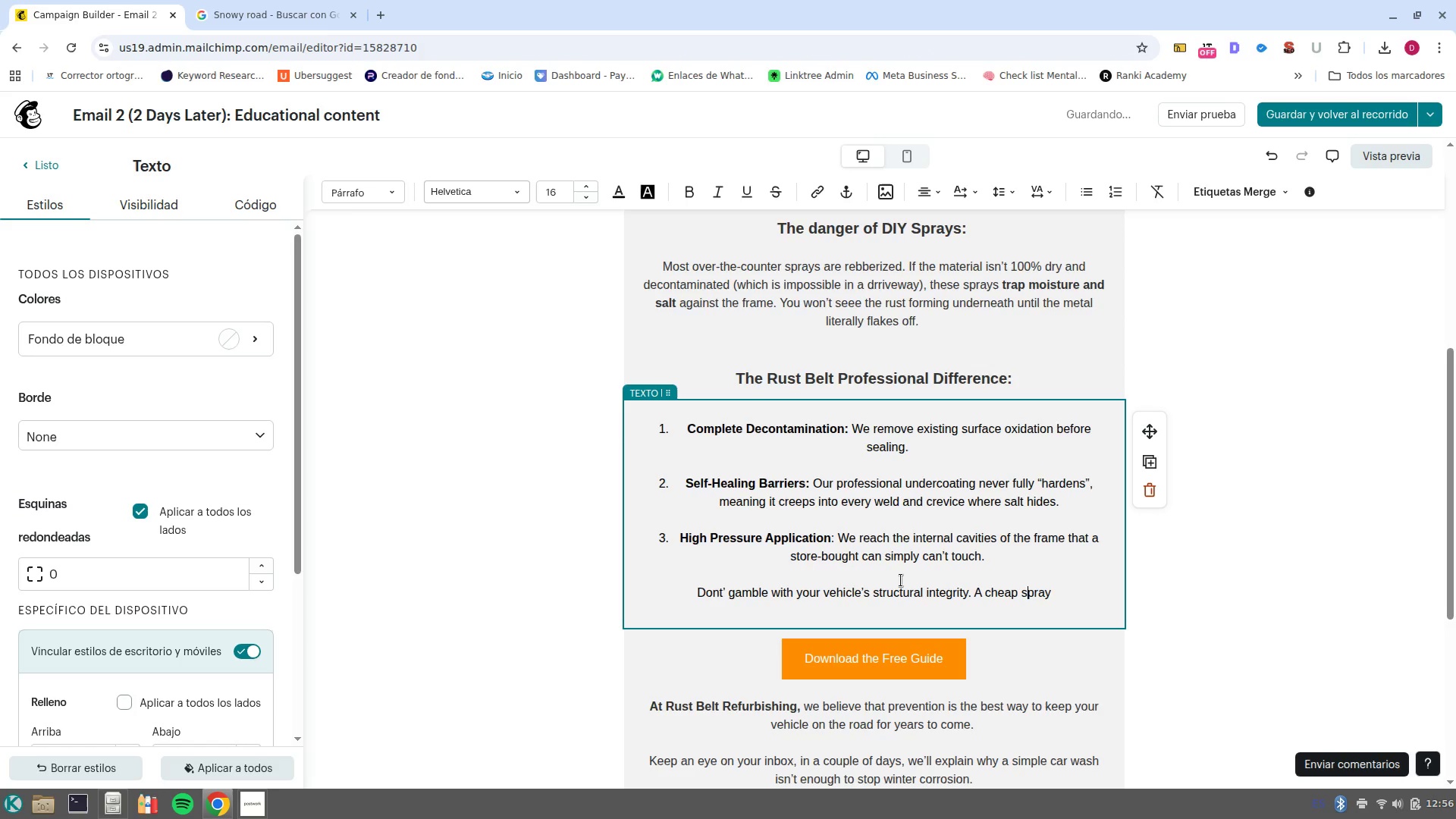 
key(Control+ArrowRight)
 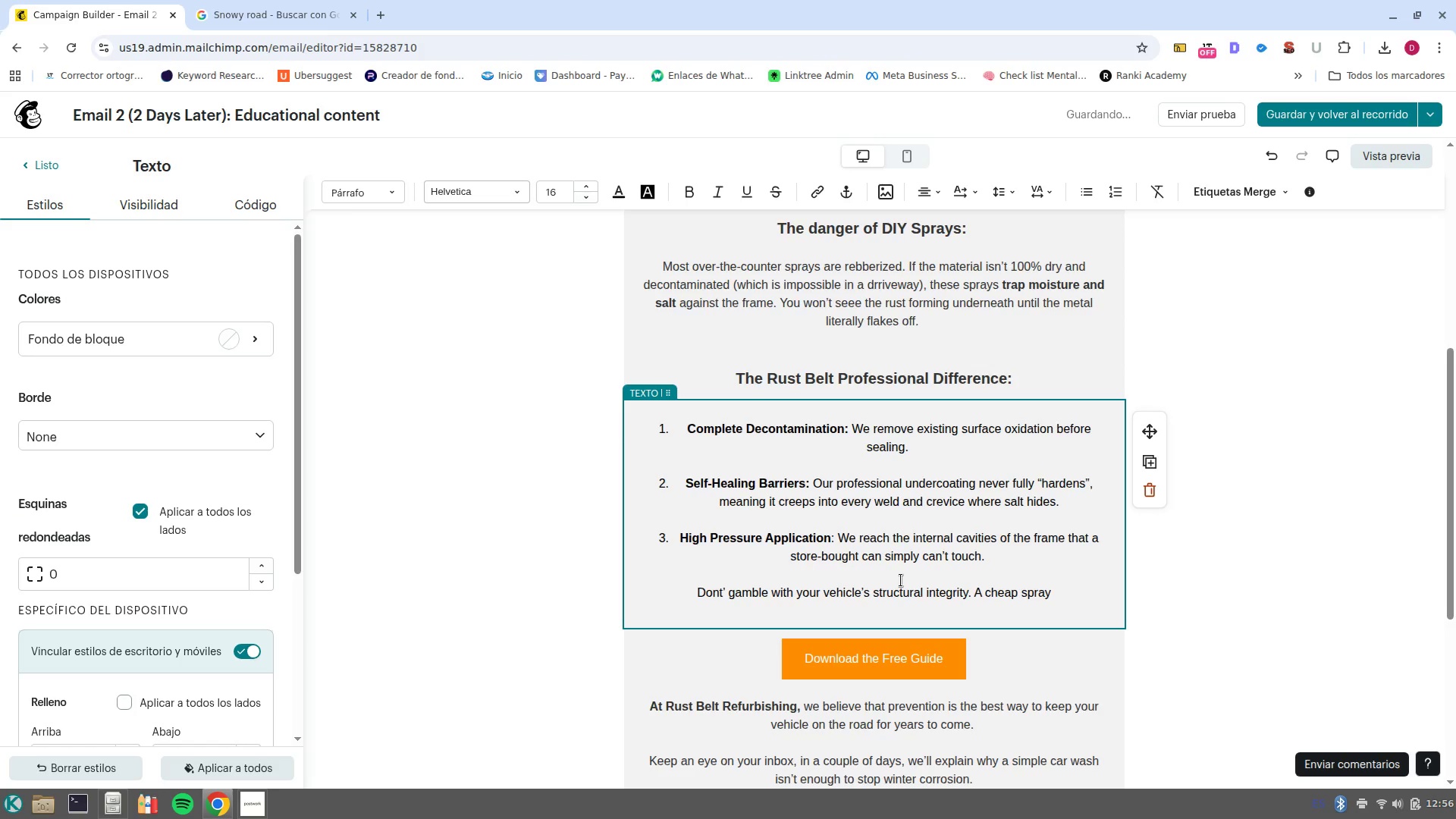 
type( can cost you thousands in frame repair later)
 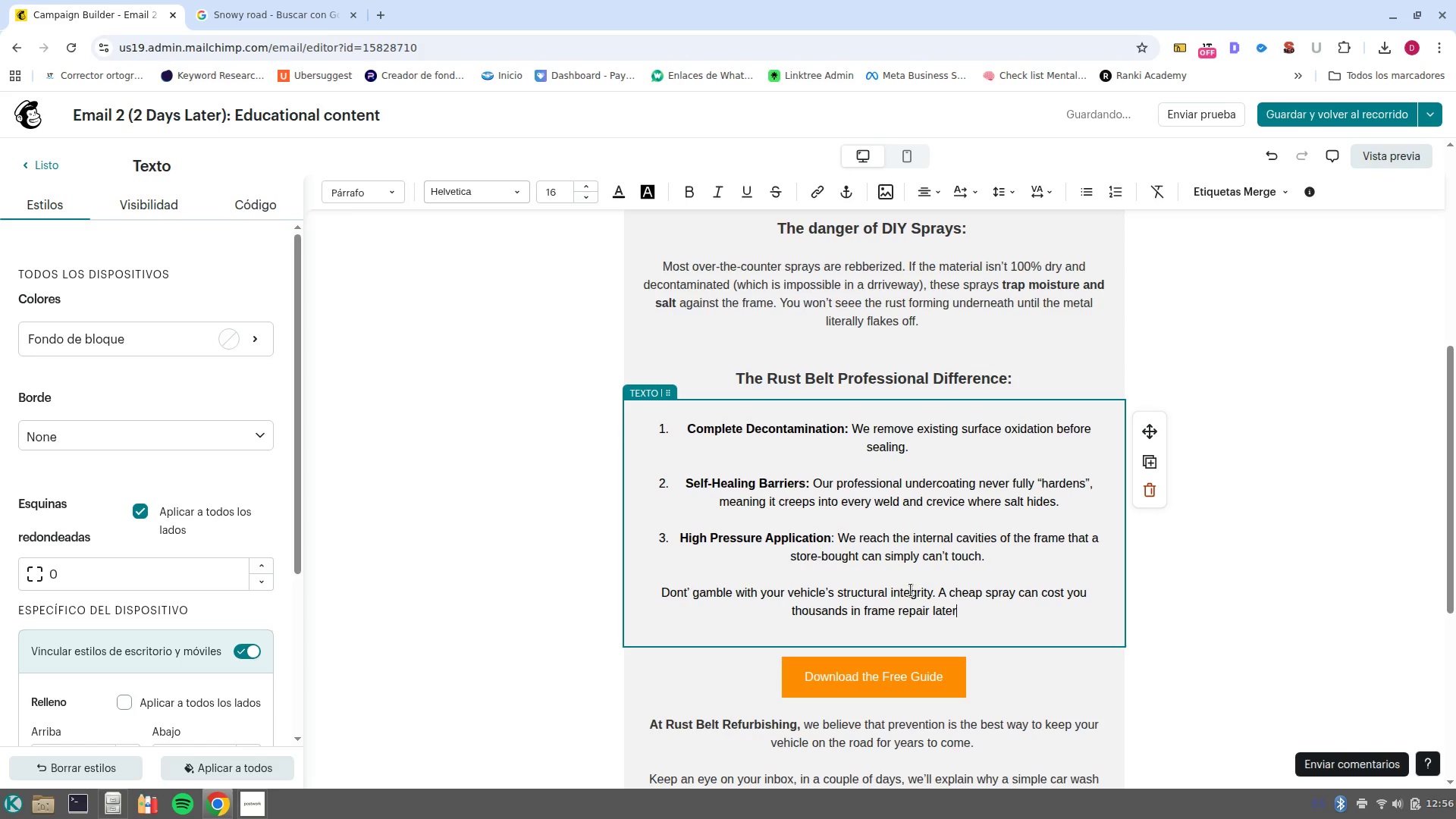 
left_click([846, 680])
 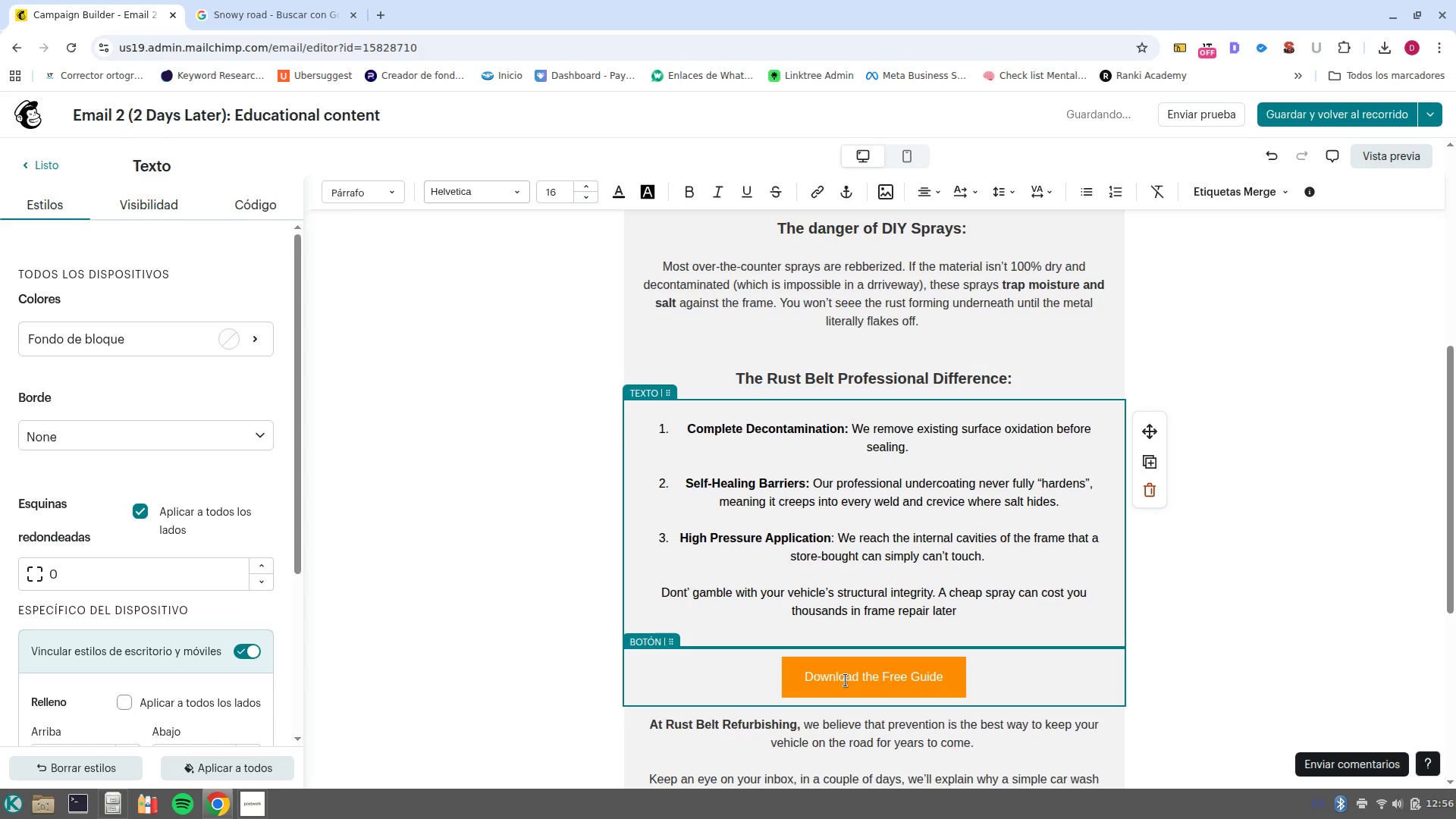 
double_click([846, 680])
 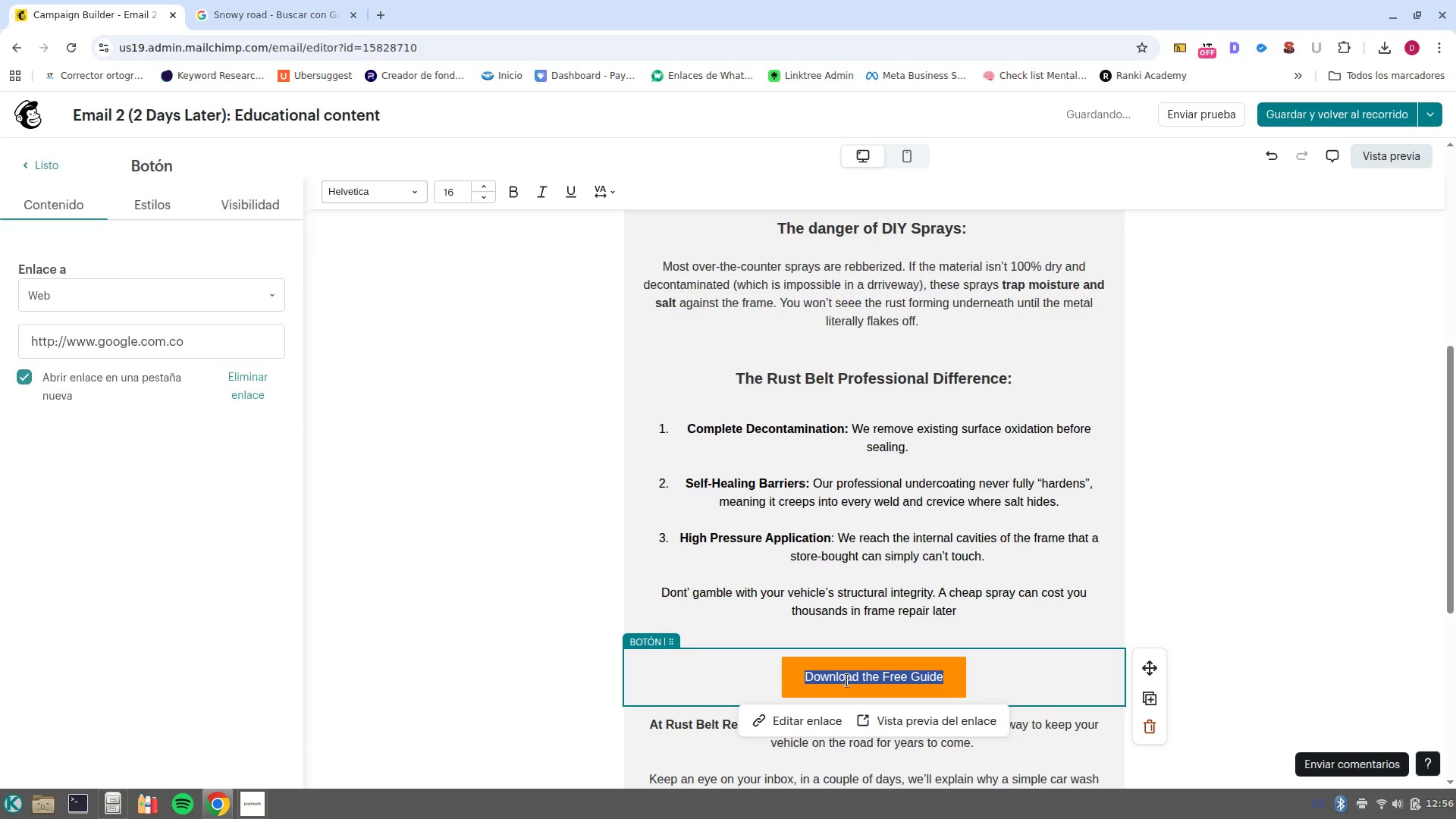 
type(See ou)
key(Backspace)
key(Backspace)
type(Our Professional Process)
 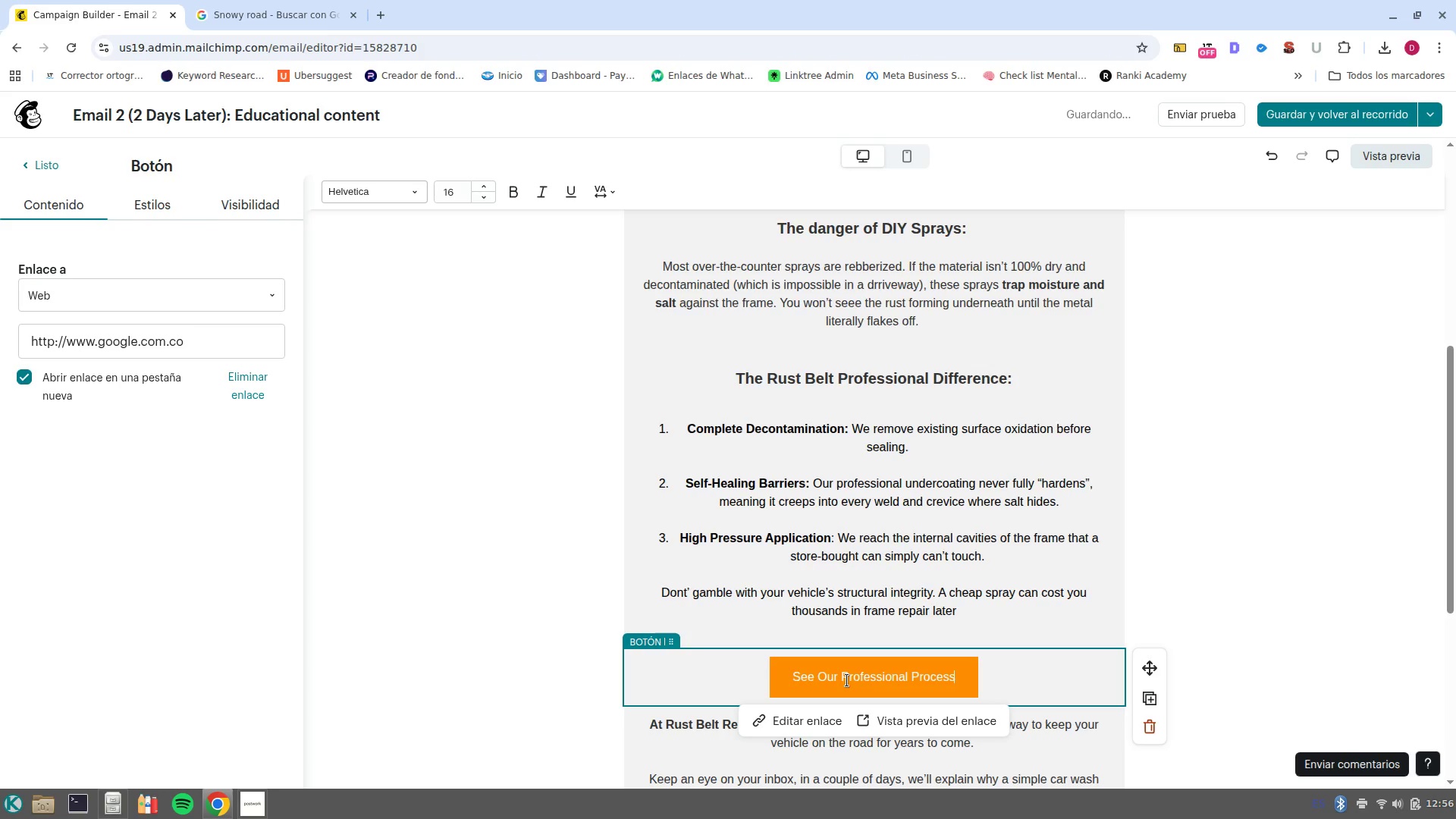 
scroll: coordinate [999, 631], scroll_direction: down, amount: 1.0
 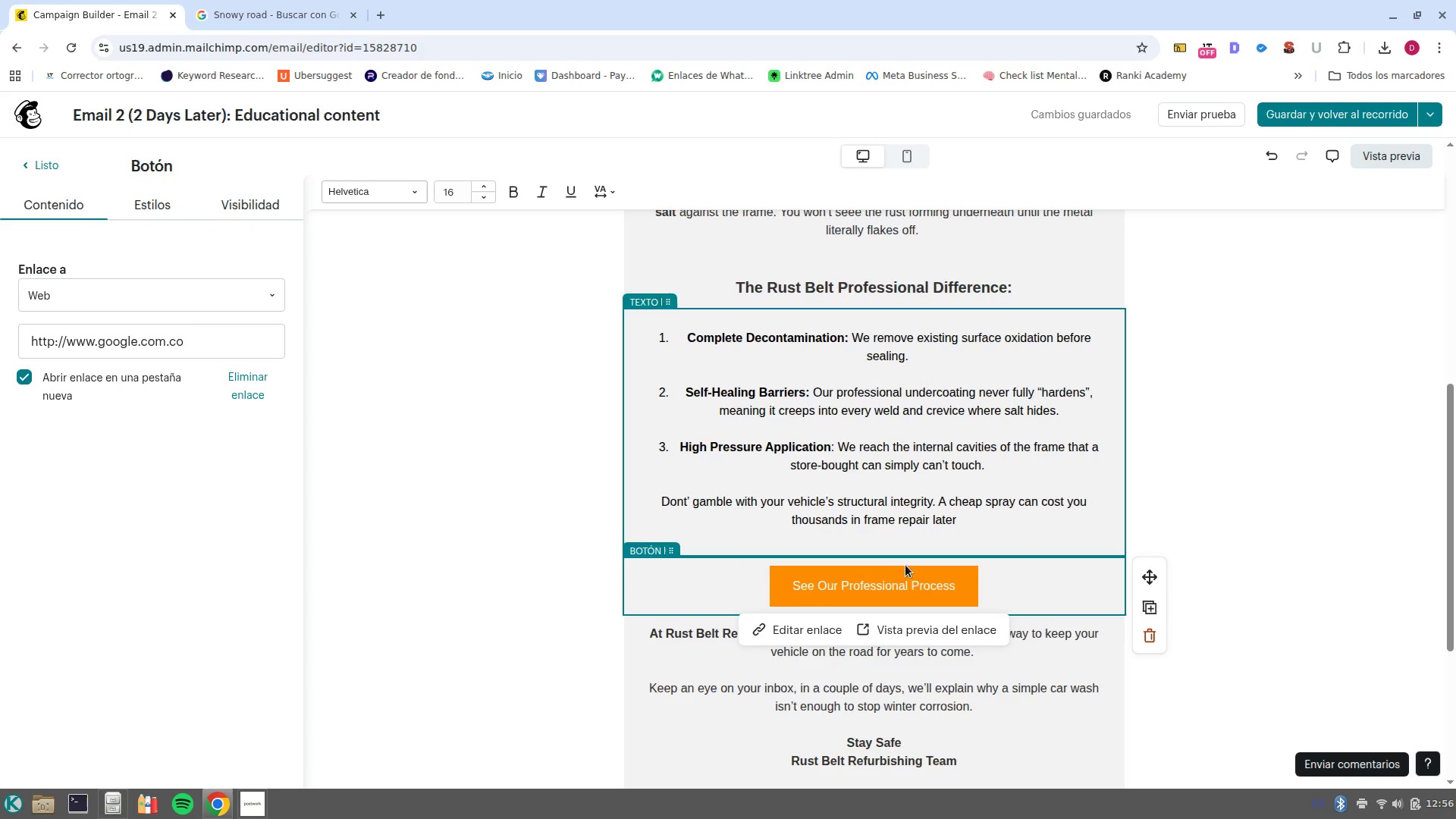 
left_click([1024, 654])
 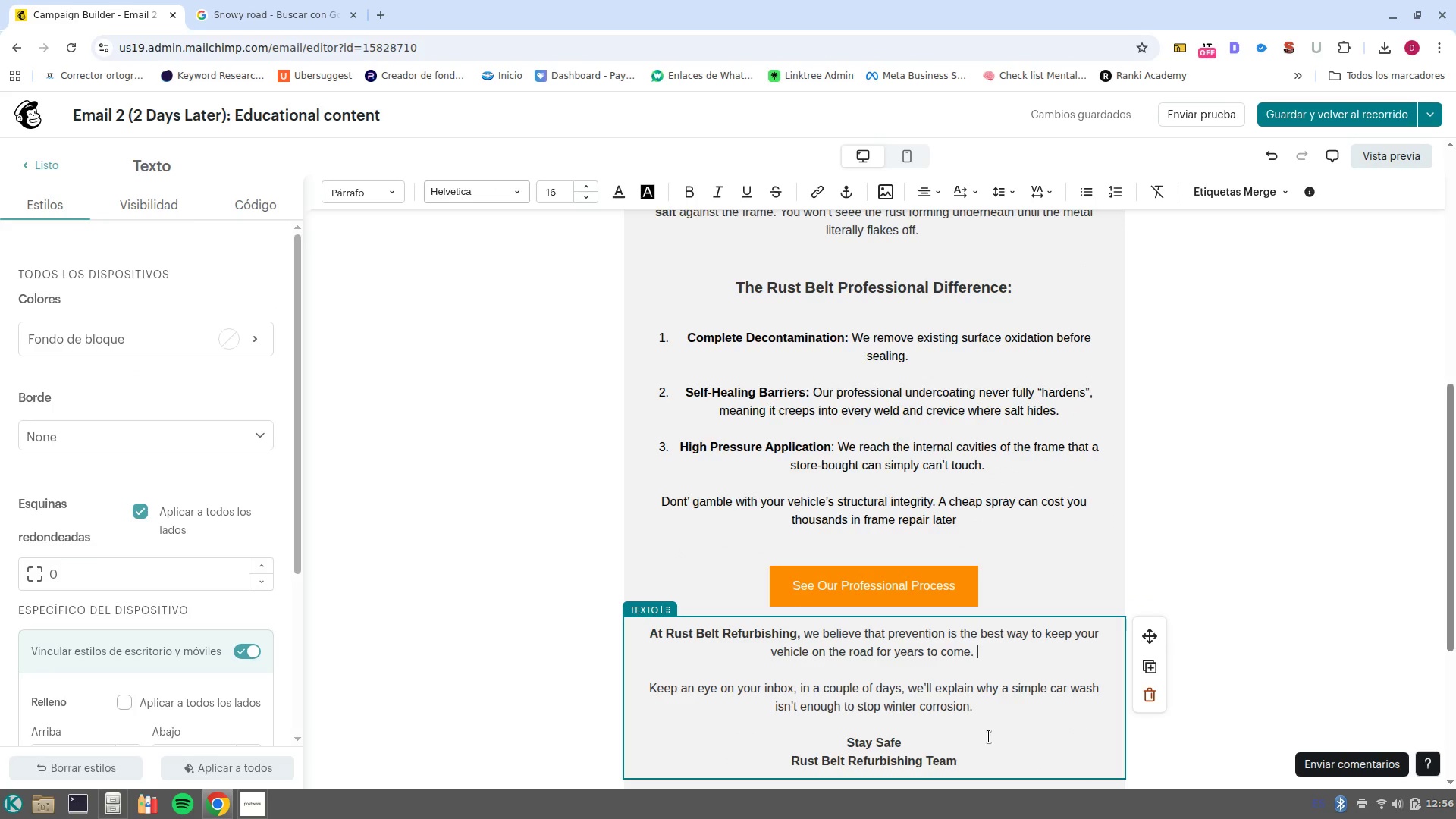 
left_click_drag(start_coordinate=[986, 714], to_coordinate=[639, 629])
 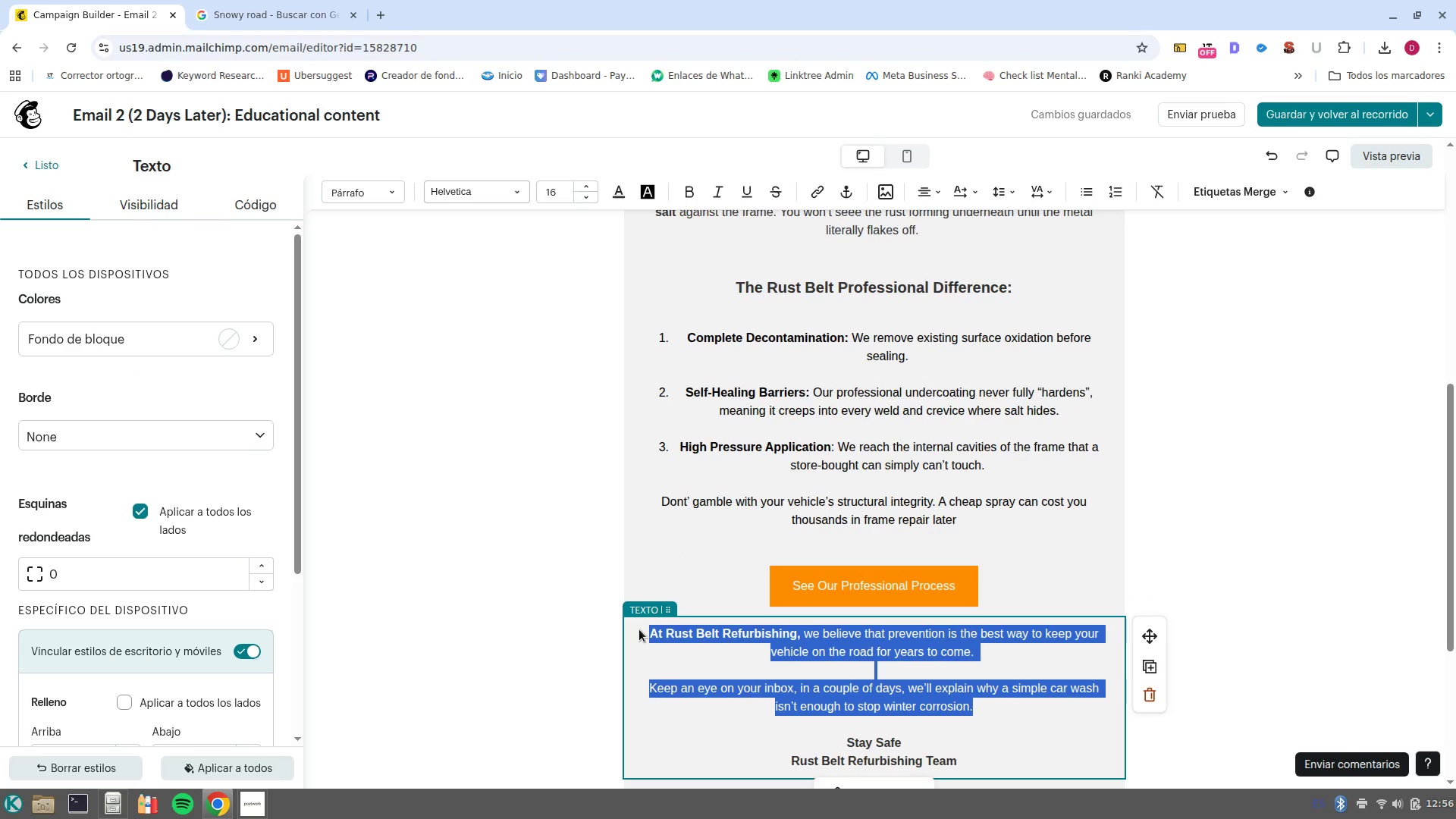 
type(Stay Ti)
key(Backspace)
type(uned for our next email, we have a special @Early Bird@ offer to get your he)
key(Backspace)
key(Backspace)
type(vehicle protected before the salt hits the roads. )
 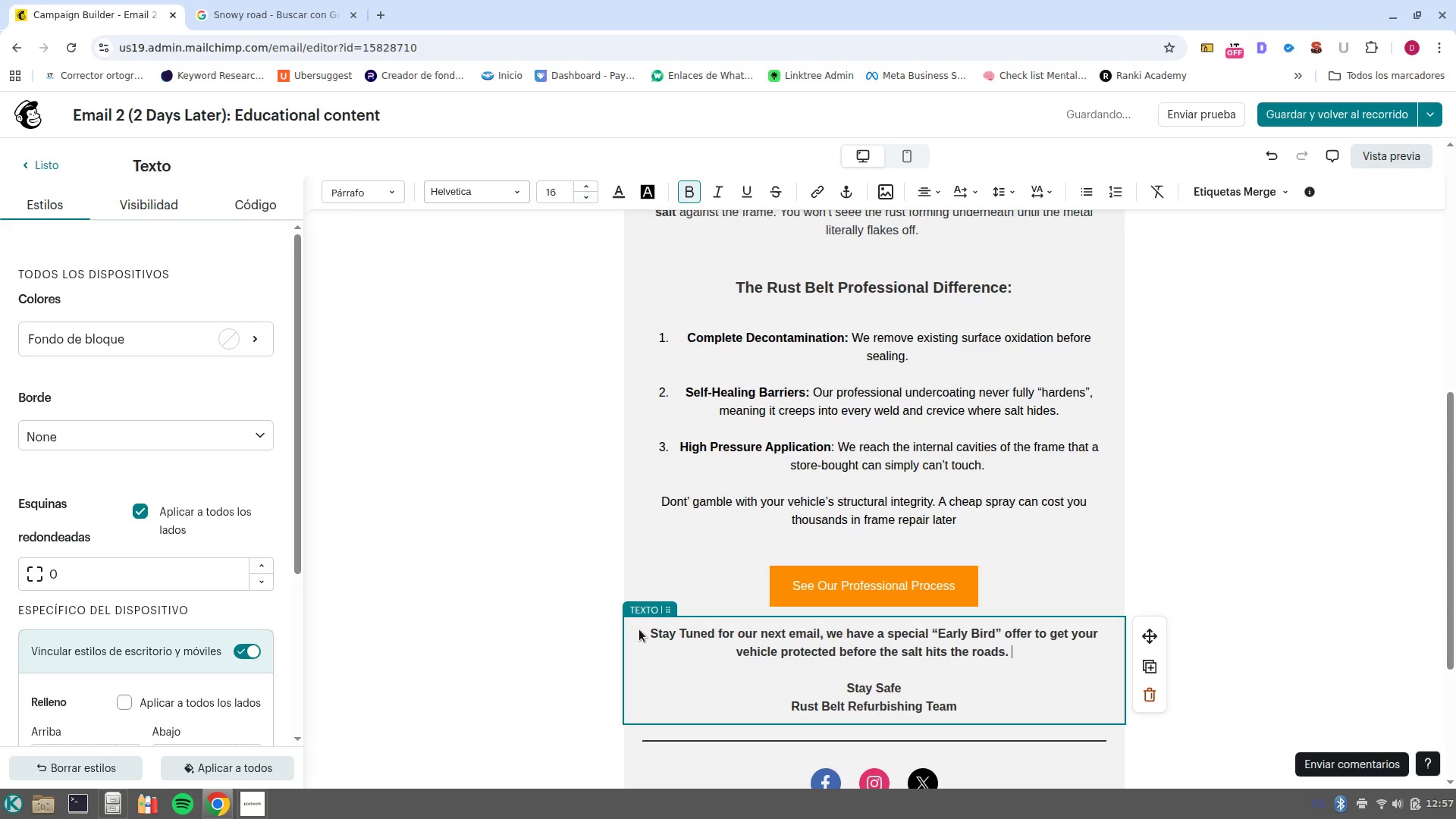 
left_click_drag(start_coordinate=[1036, 657], to_coordinate=[645, 635])
 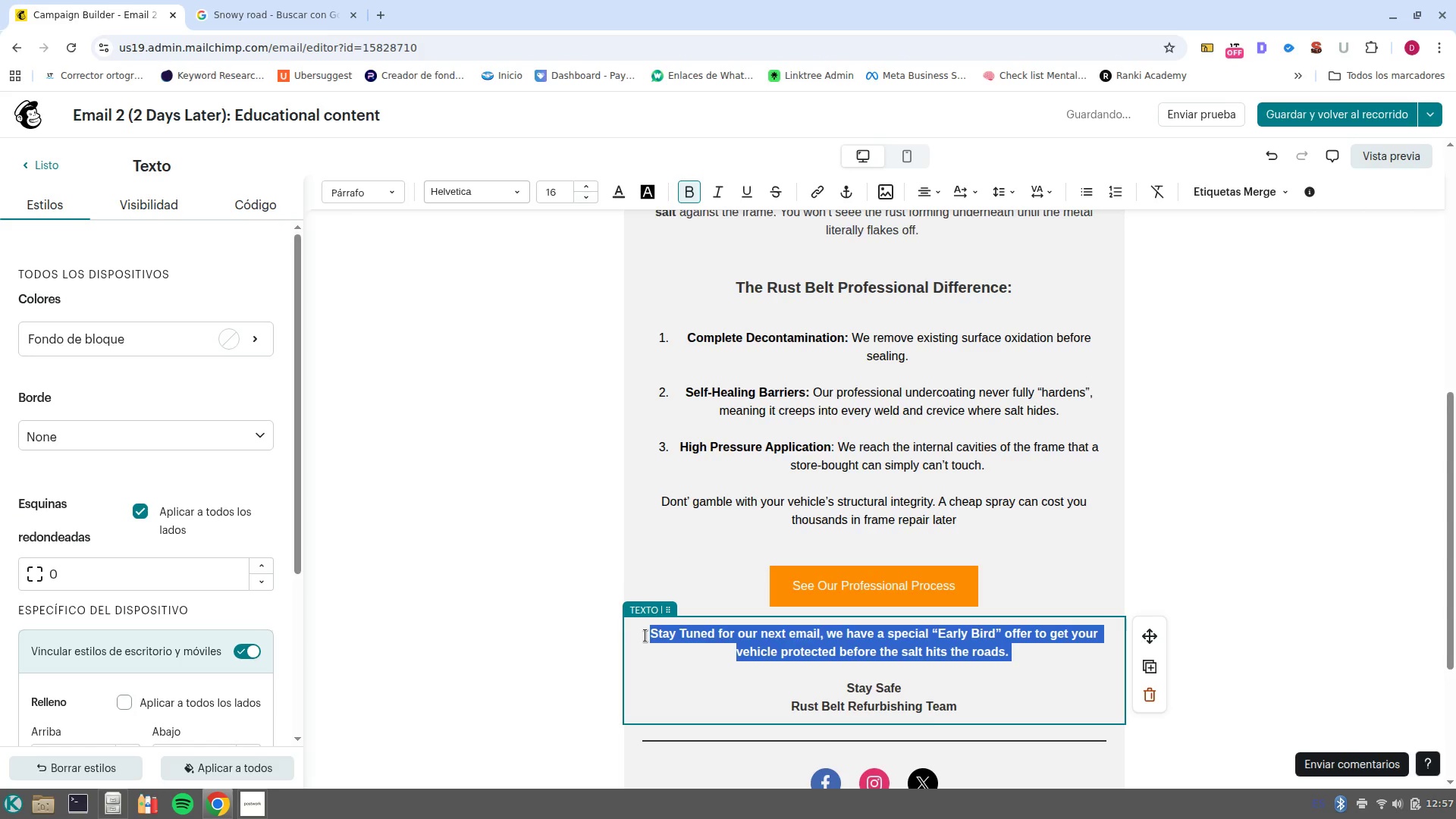 
key(Control+B)
 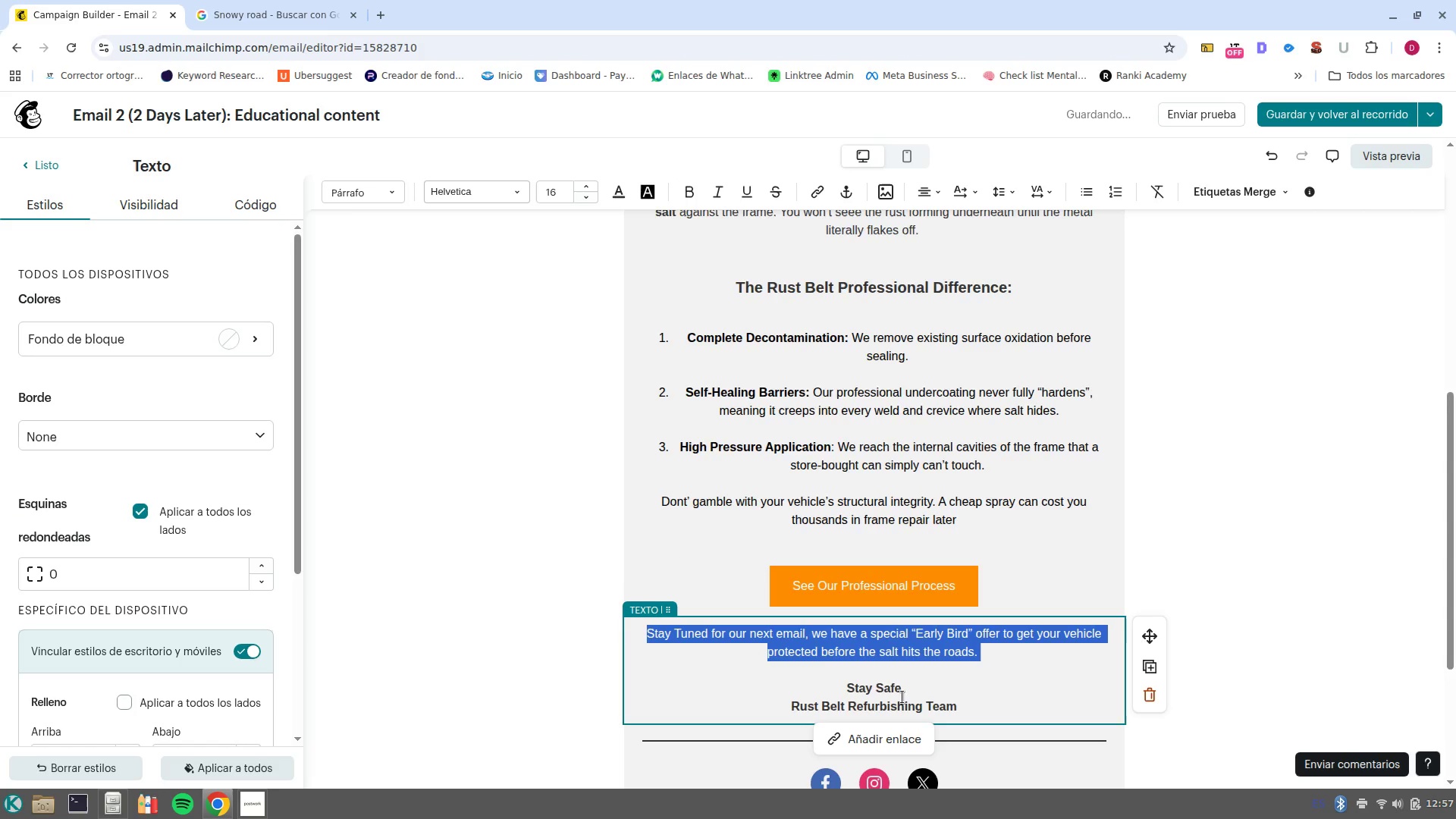 
left_click_drag(start_coordinate=[908, 692], to_coordinate=[821, 686])
 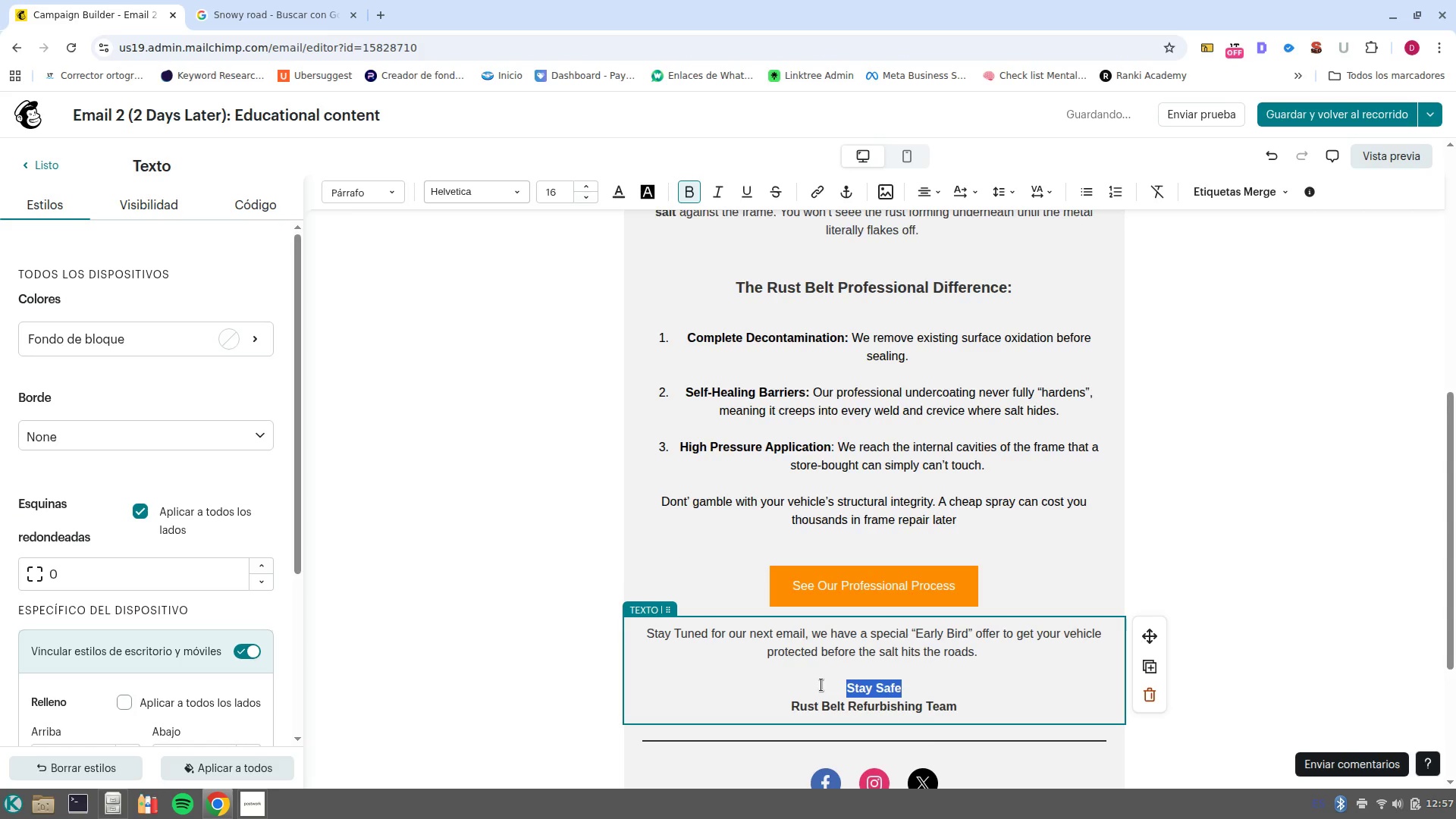 
hold_key(key=ControlLeft, duration=1.03)
 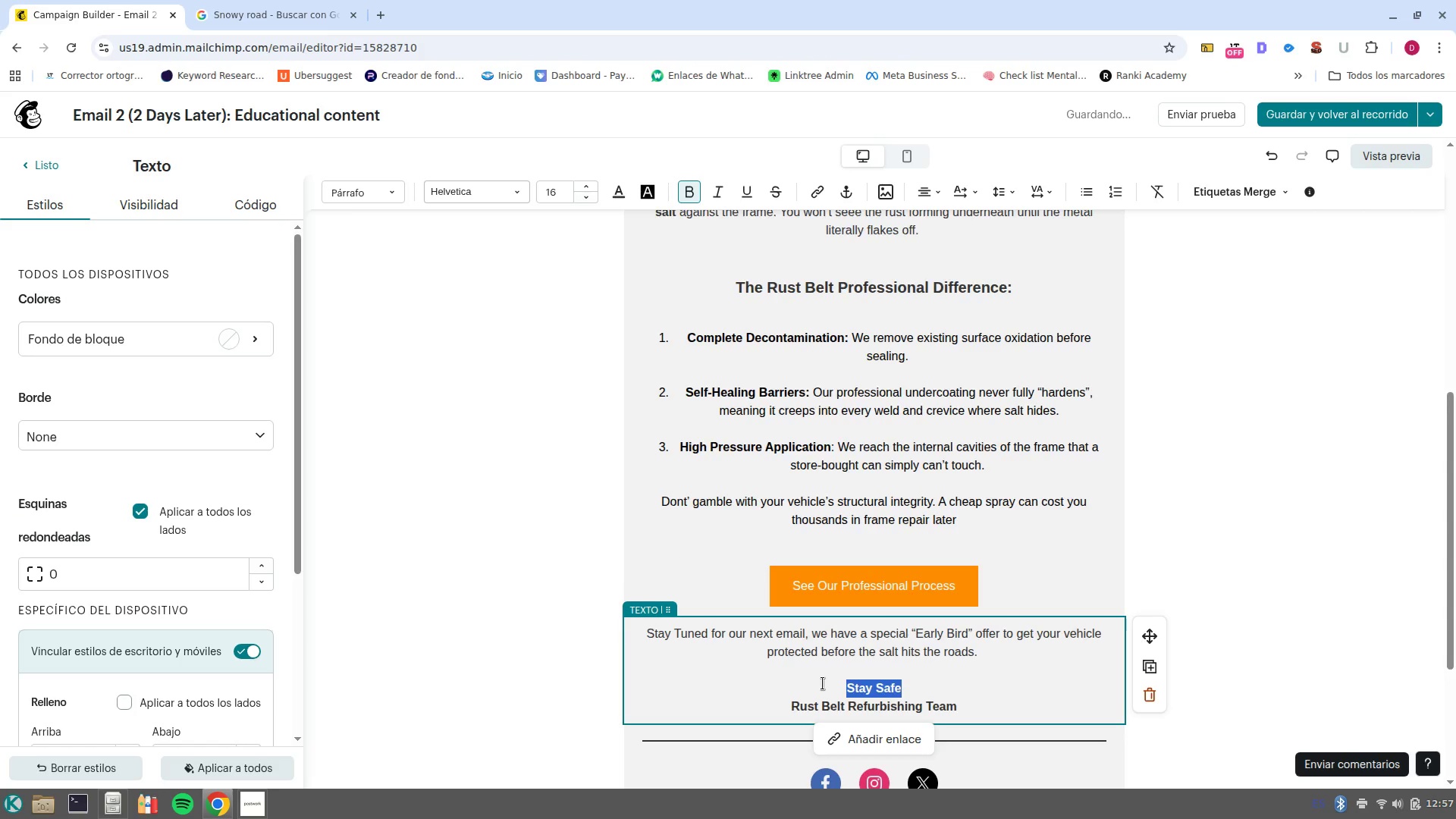 
type(Best,)
 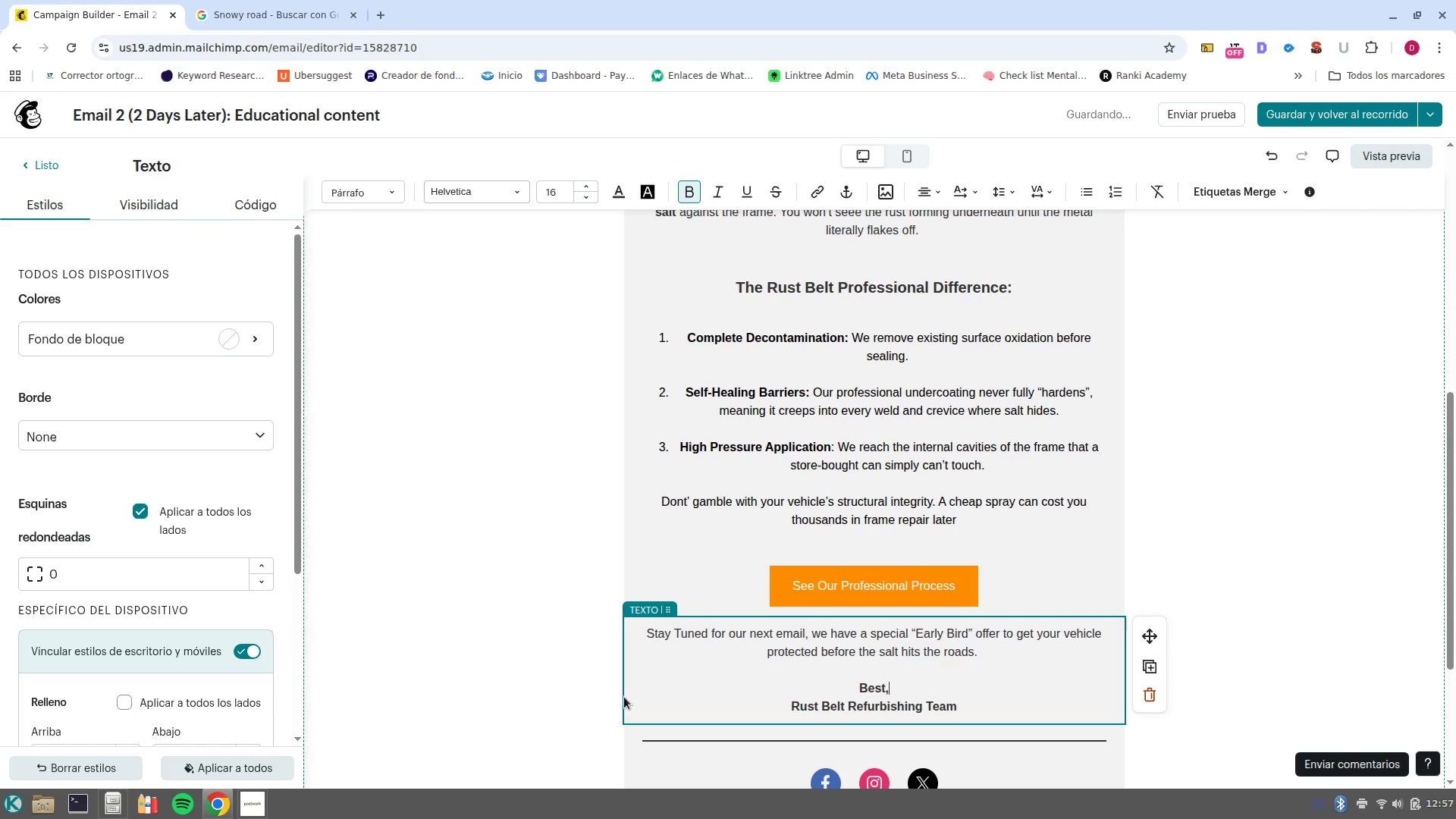 
left_click([679, 635])
 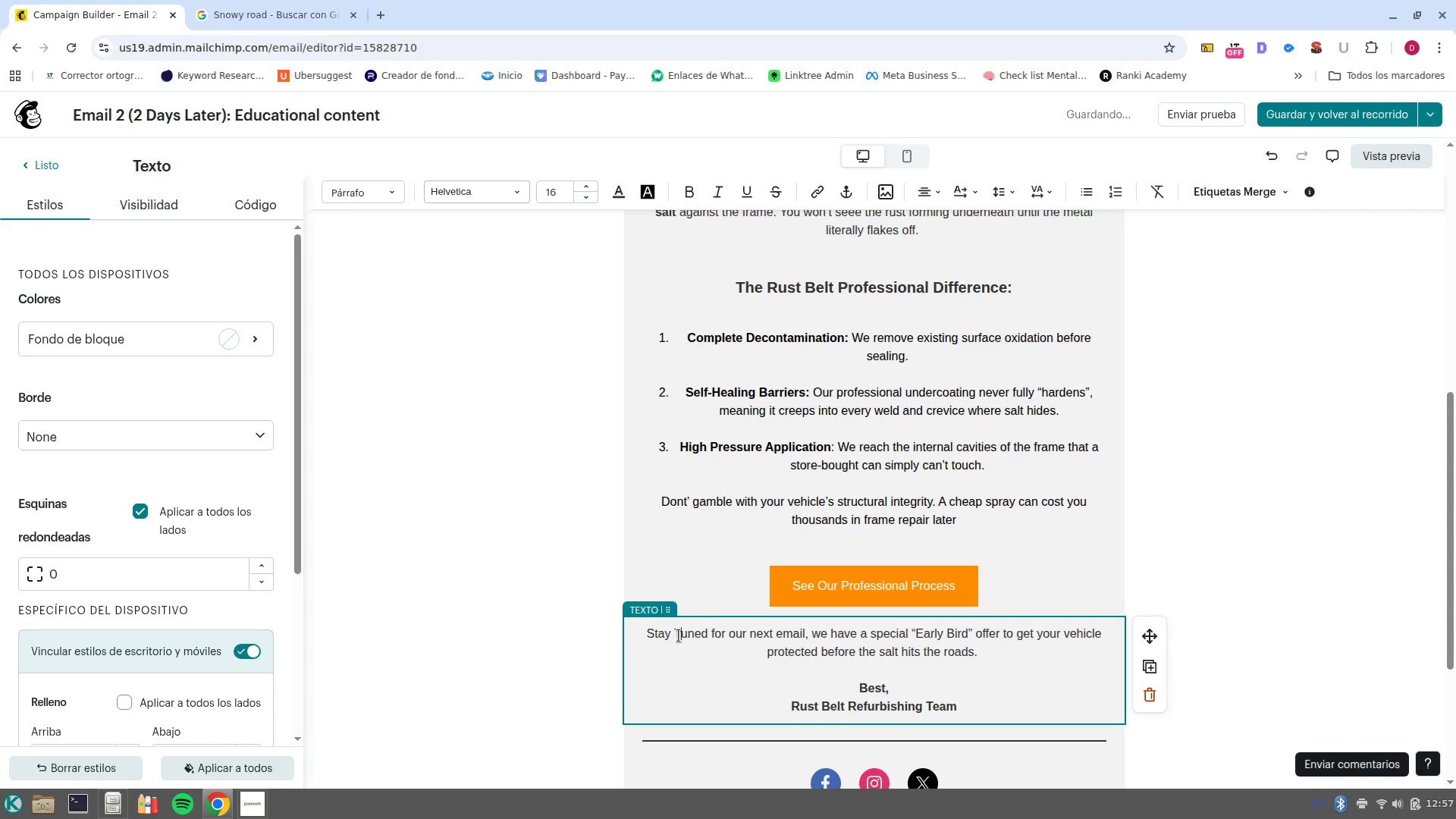 
key(Backspace)
 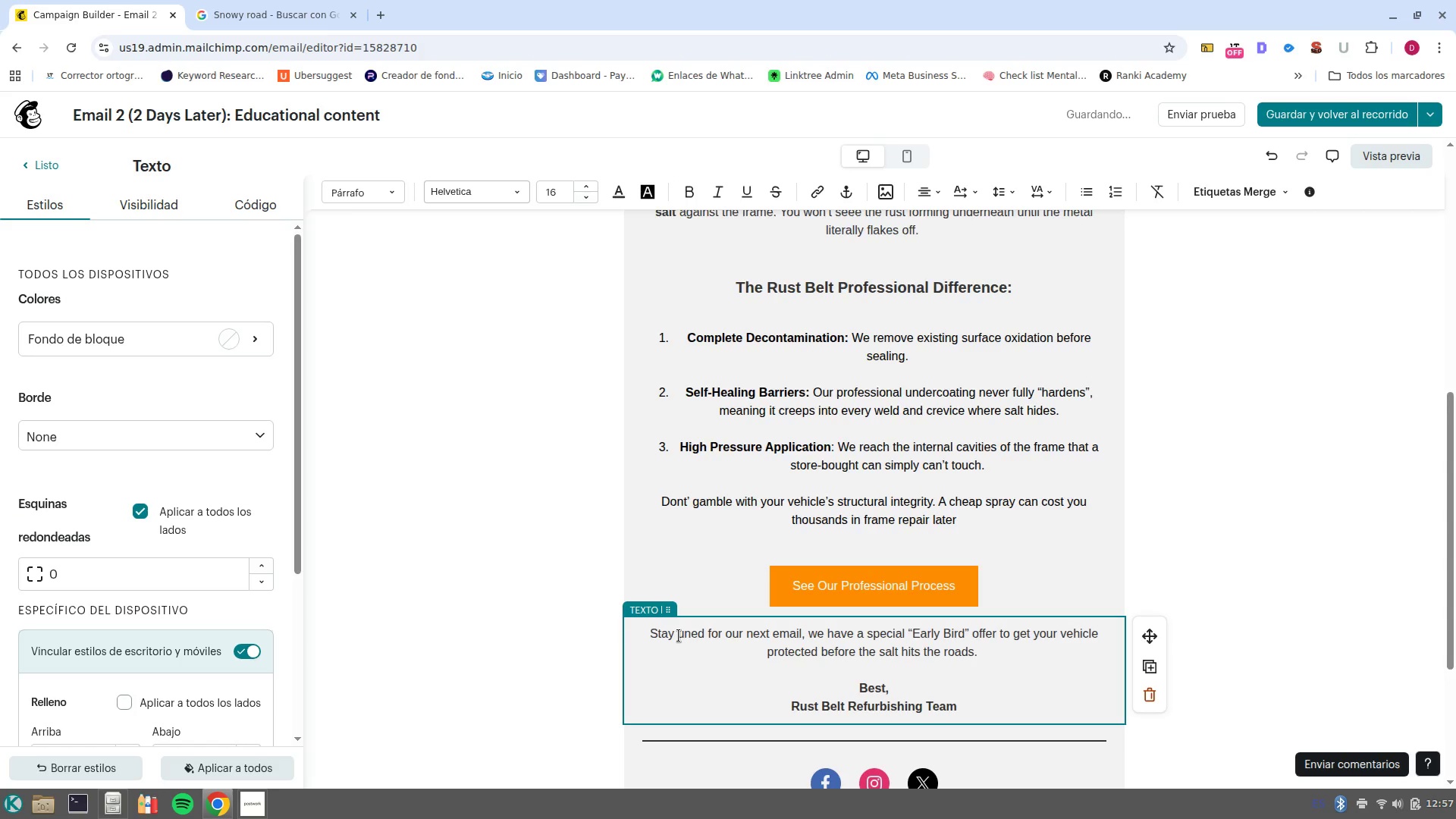 
key(T)
 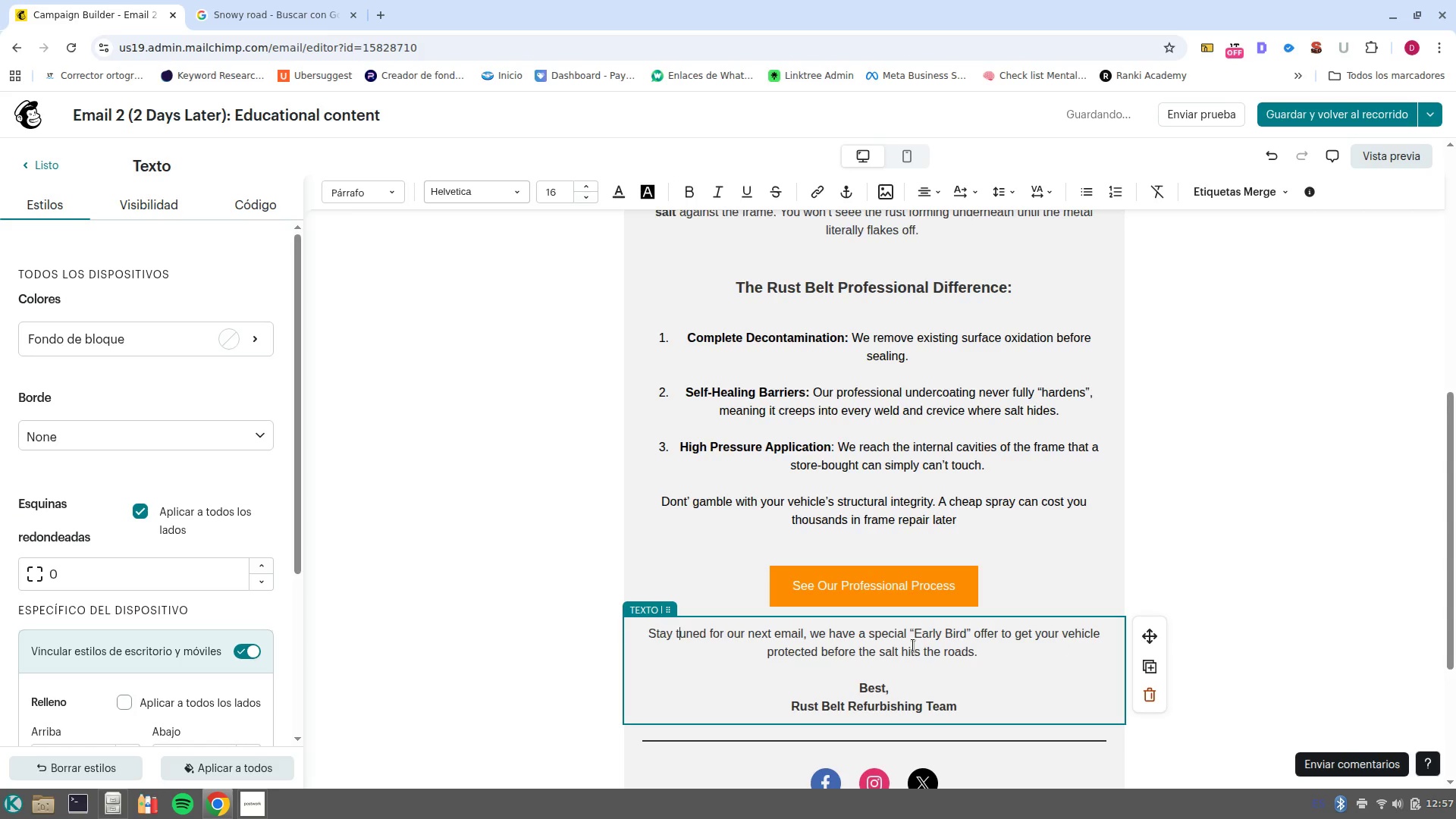 
wait(5.82)
 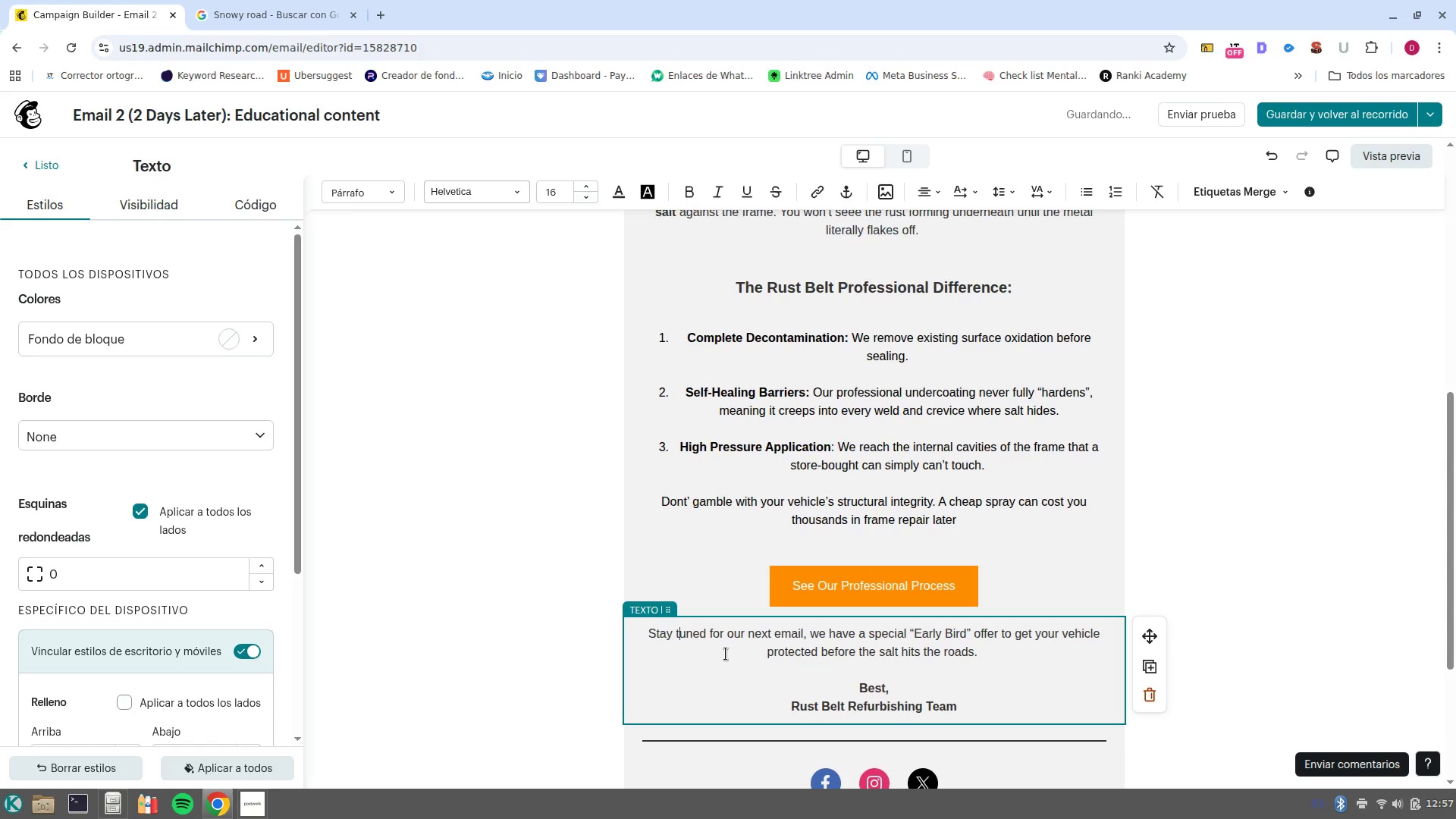 
scroll: coordinate [800, 614], scroll_direction: up, amount: 1.0
 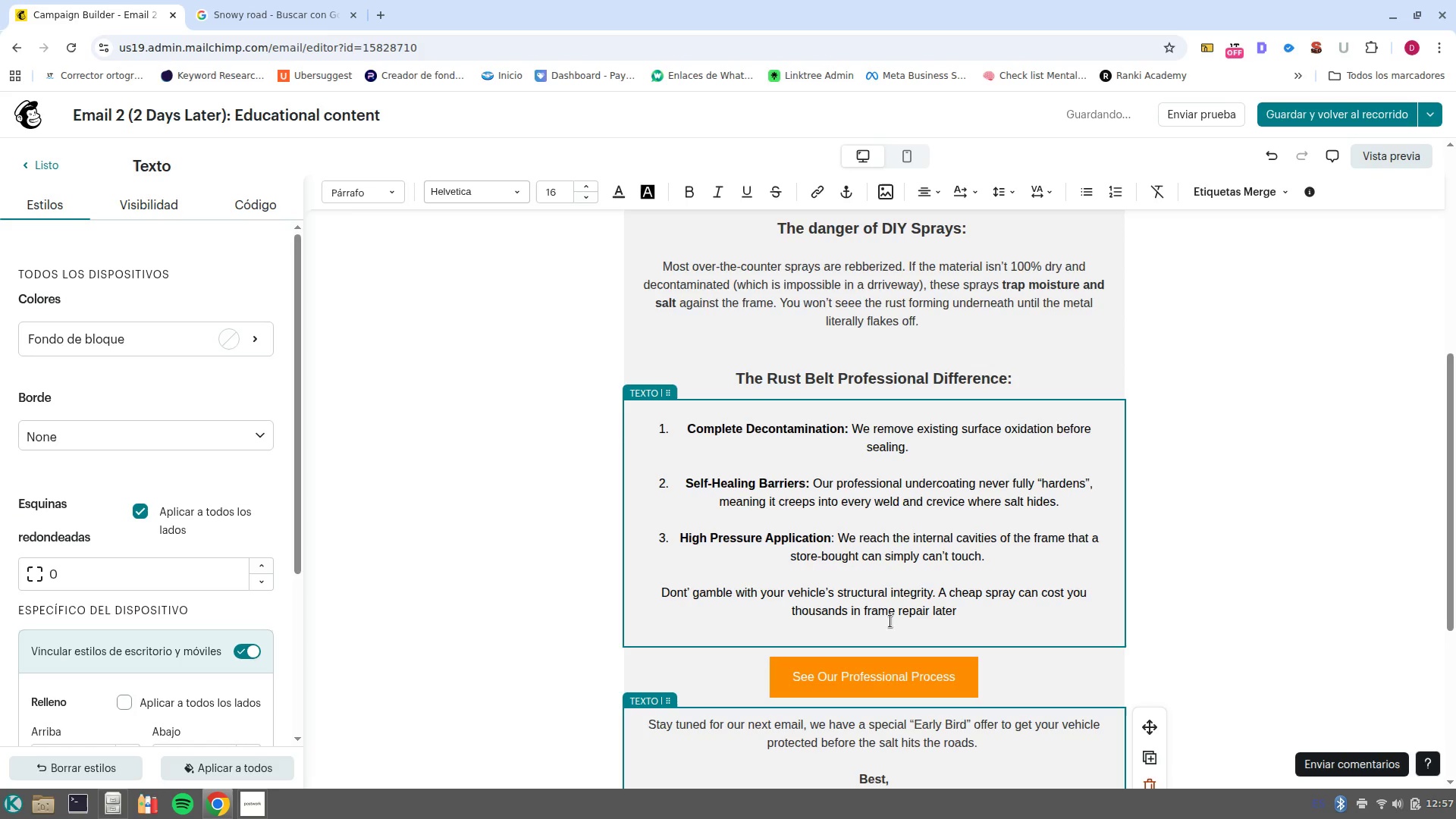 
left_click([955, 614])
 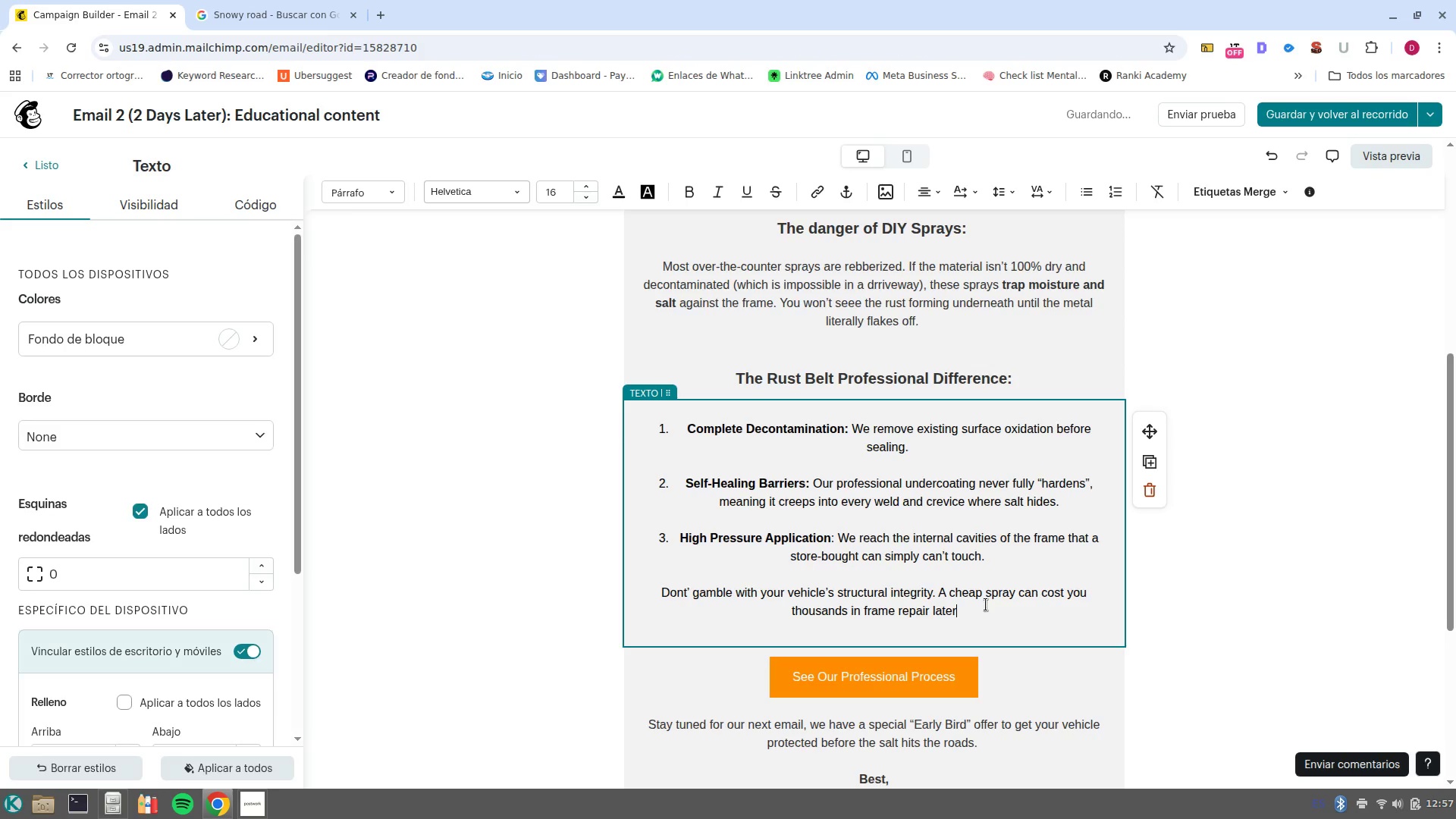 
key(Period)
 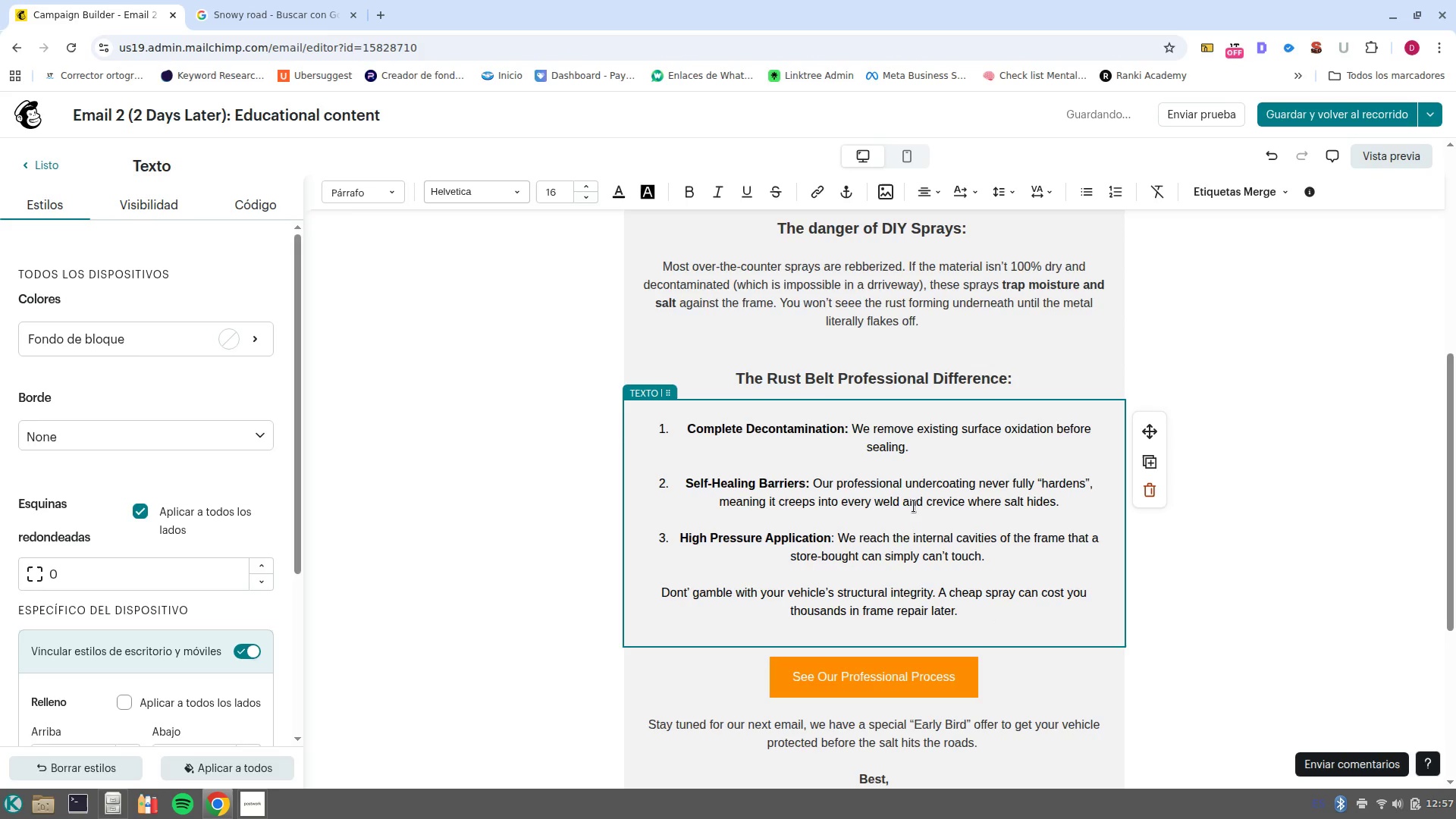 
scroll: coordinate [853, 466], scroll_direction: up, amount: 1.0
 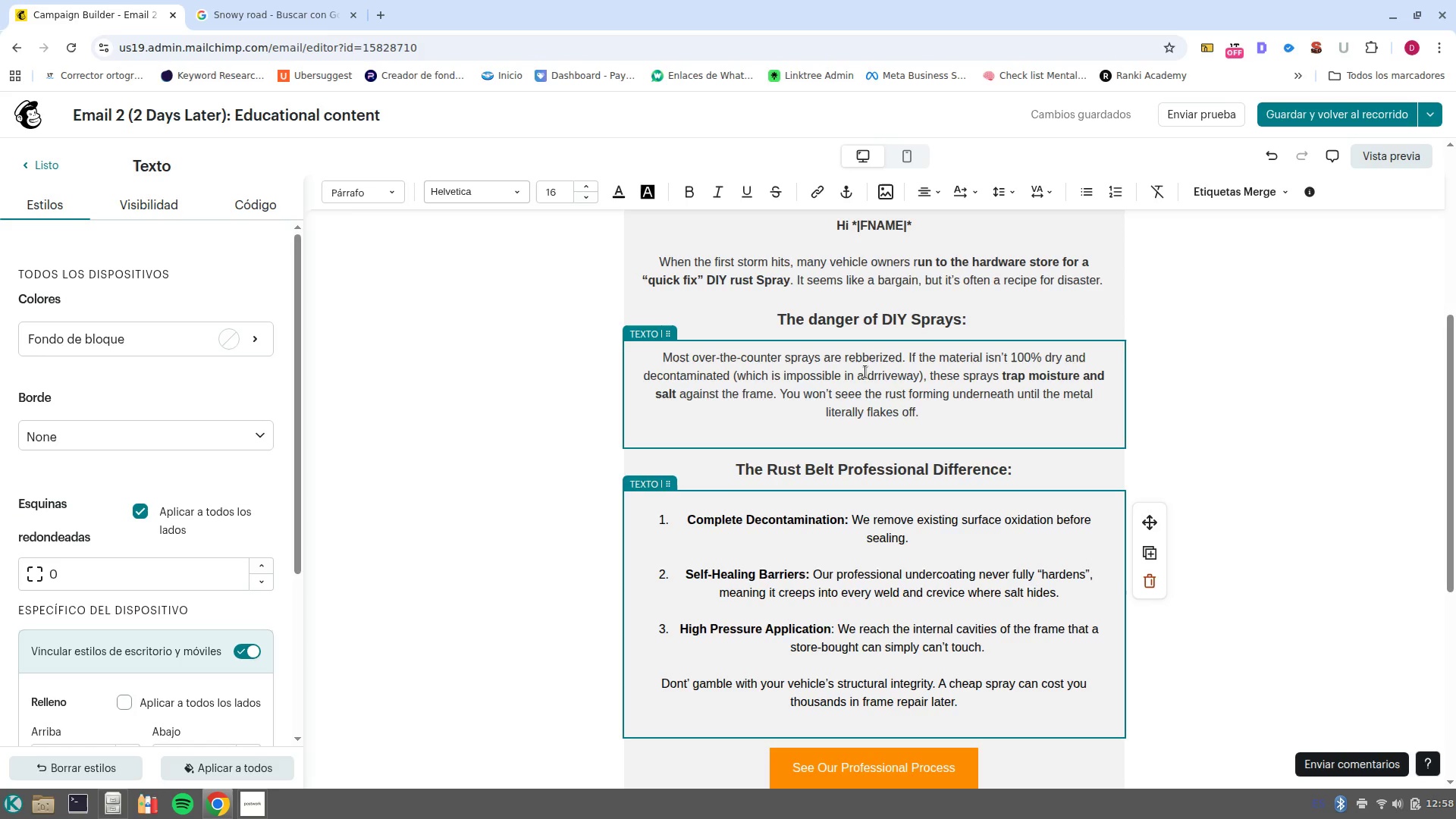 
wait(9.81)
 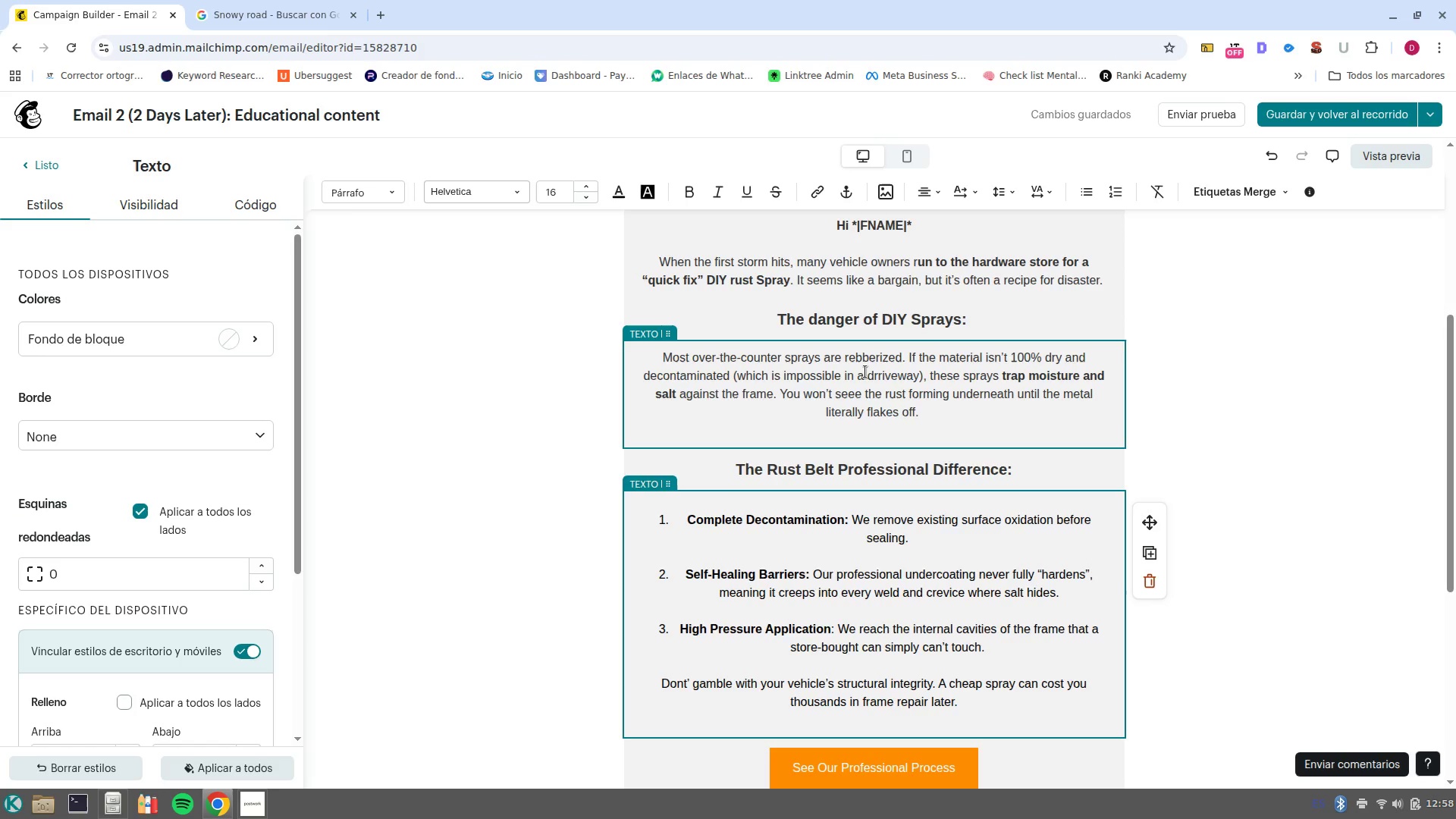 
left_click([856, 367])
 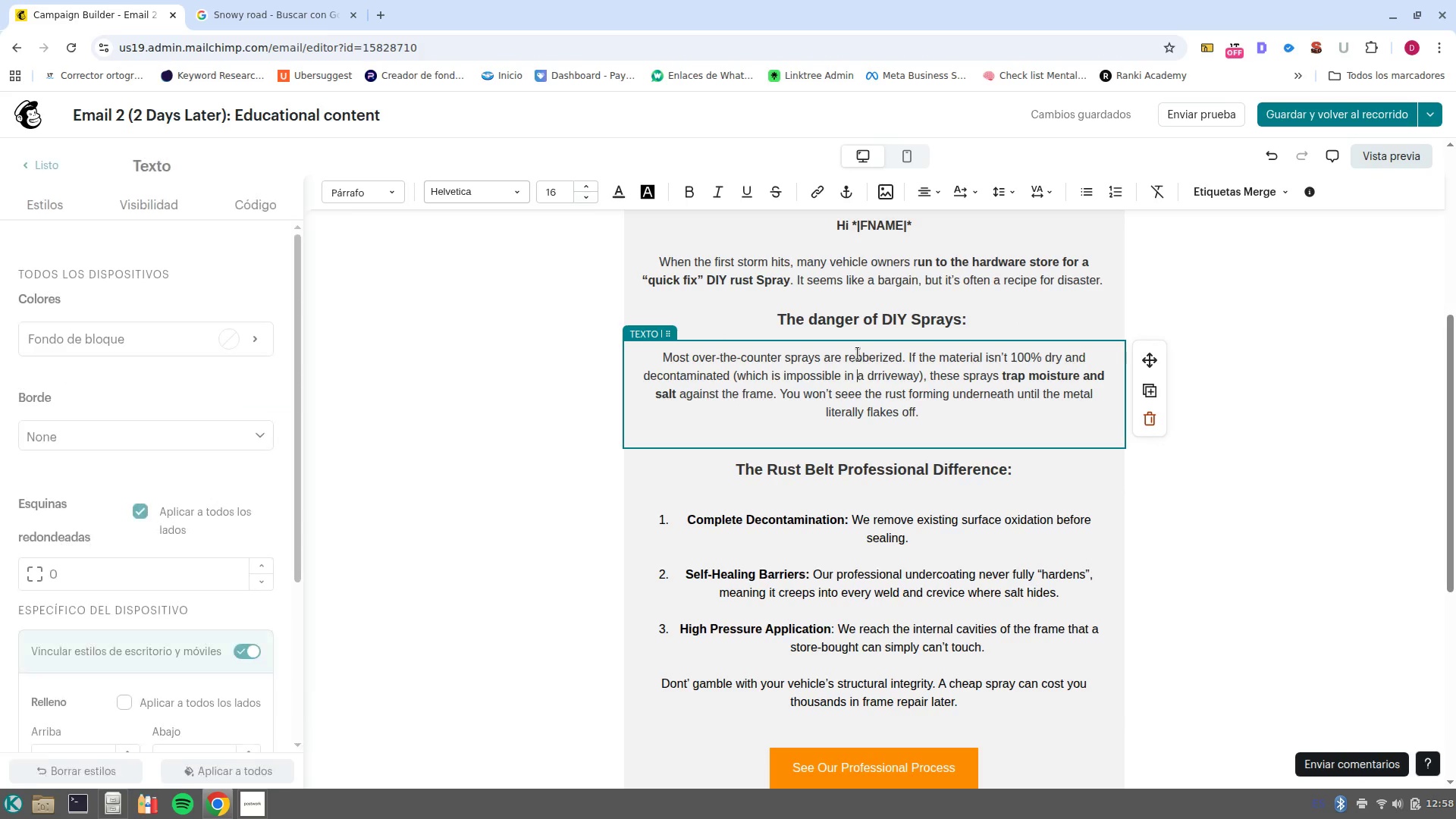 
left_click([858, 353])
 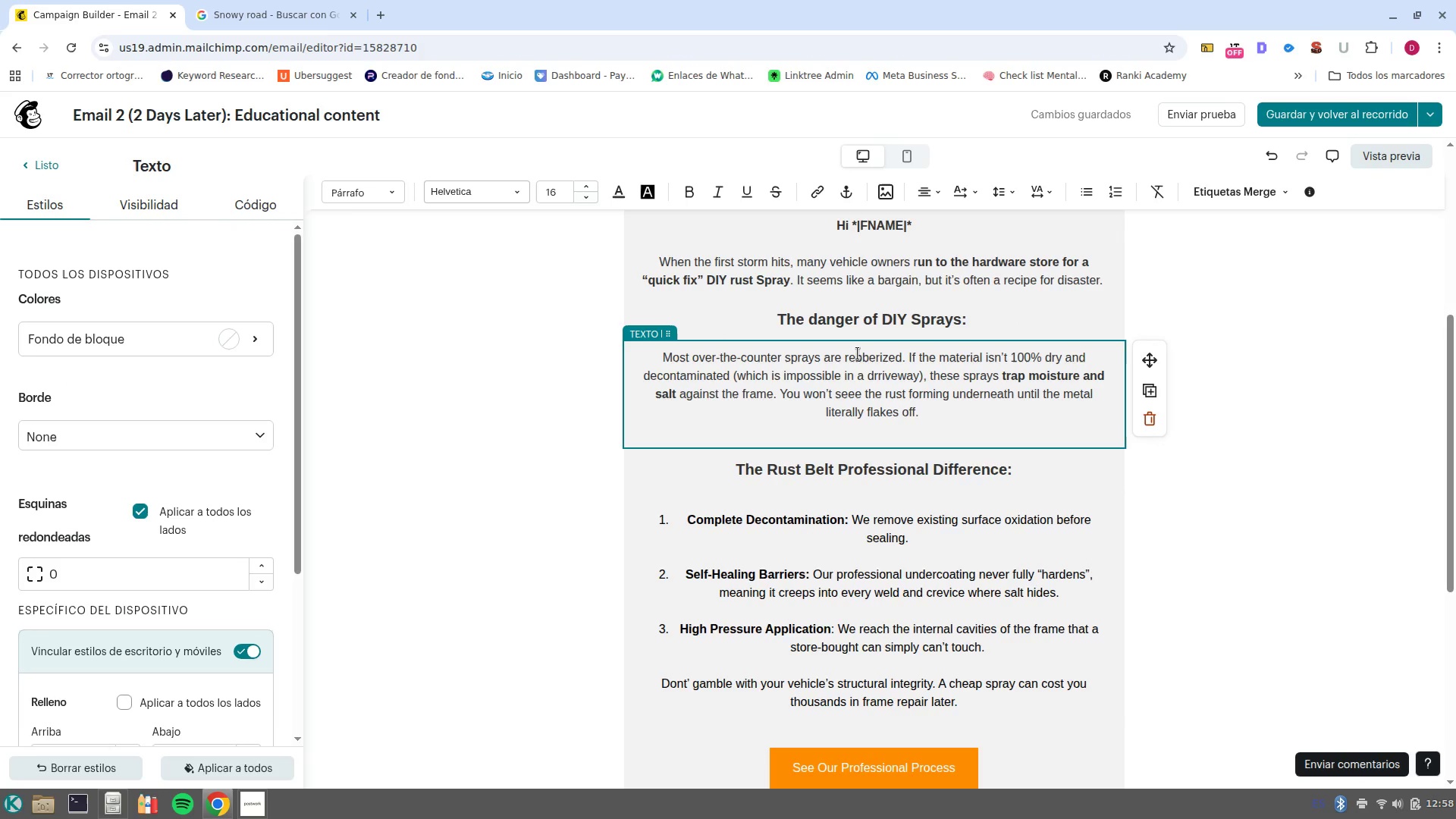 
key(Backspace)
 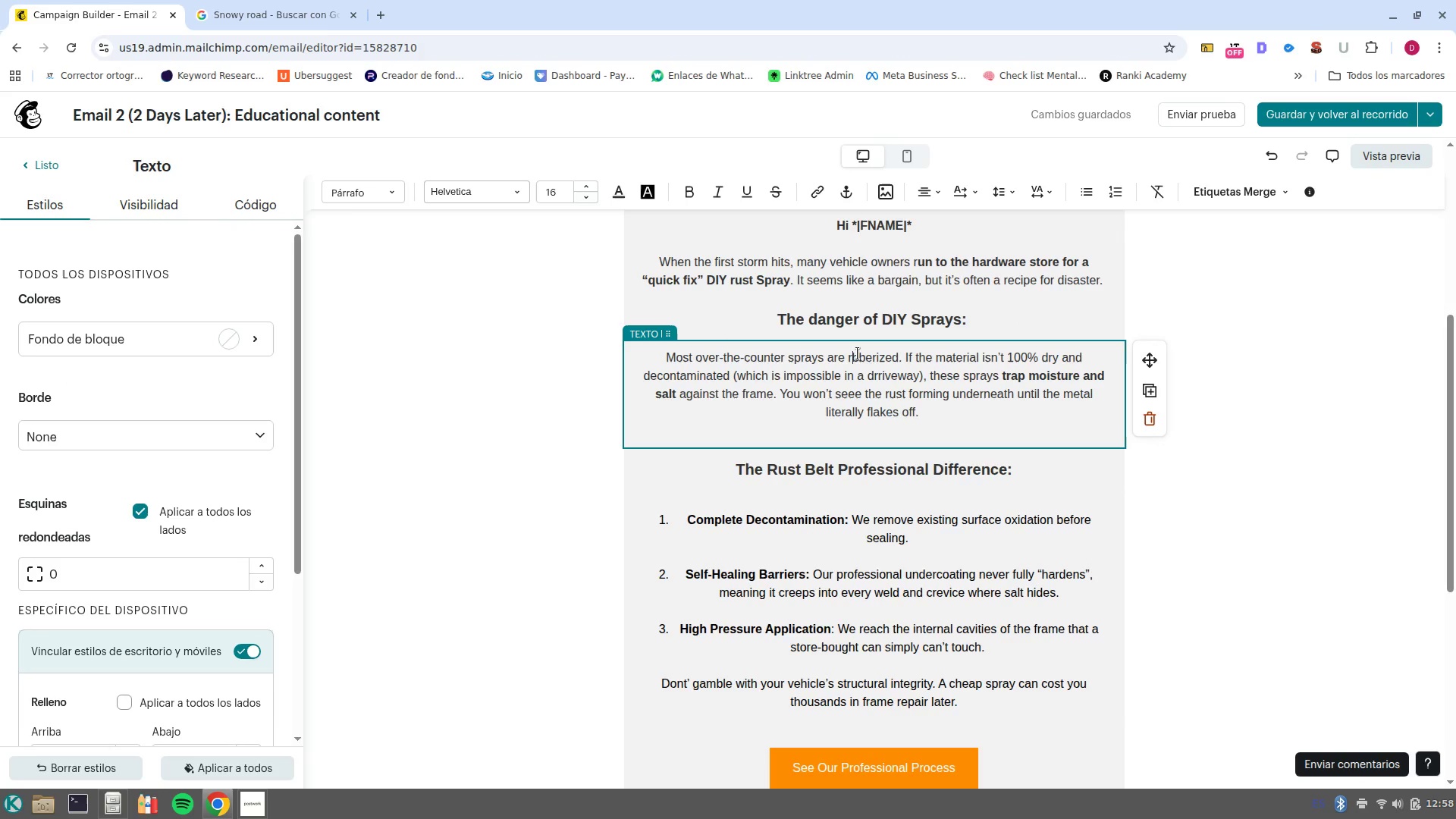 
key(U)
 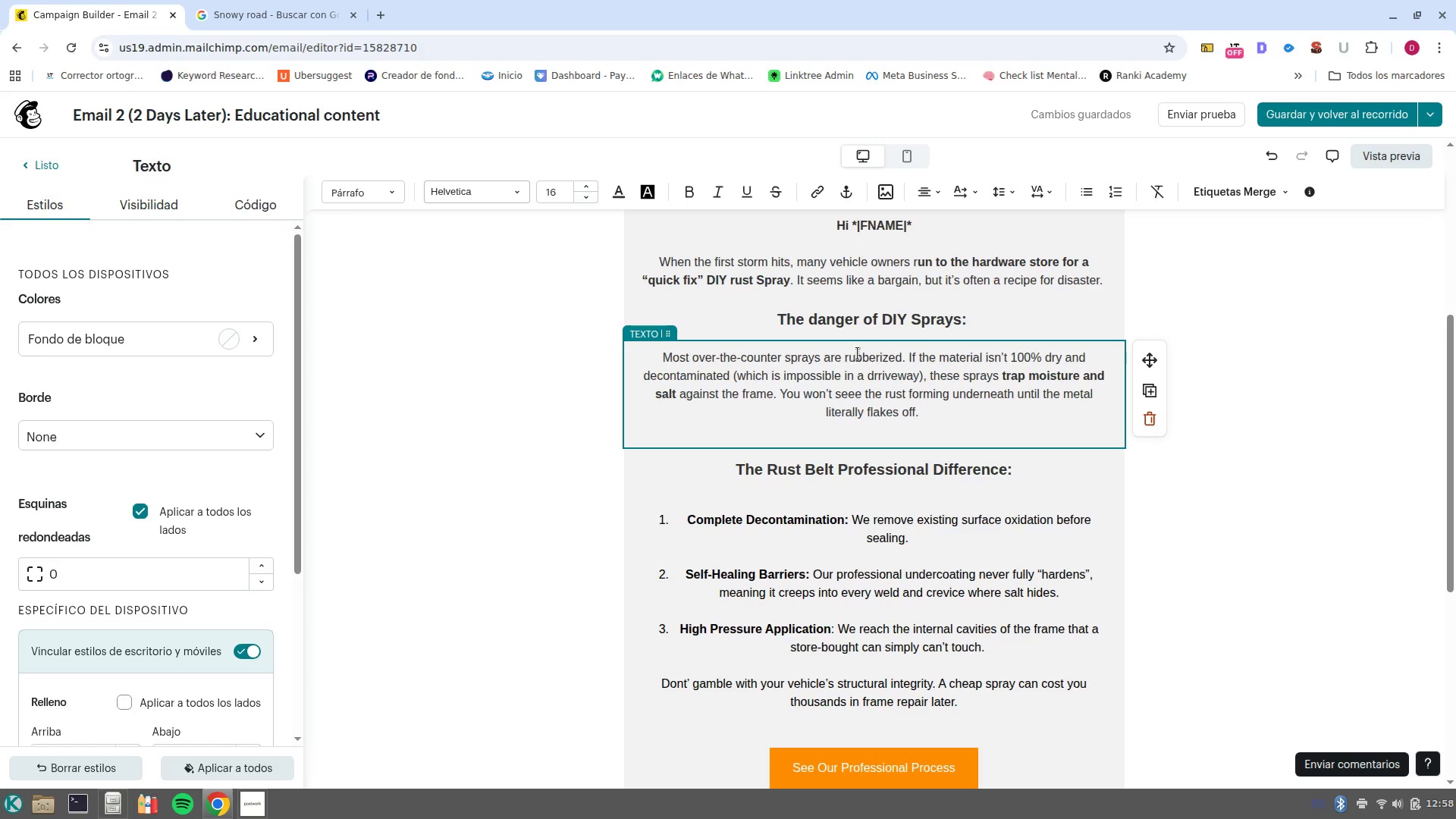 
wait(7.78)
 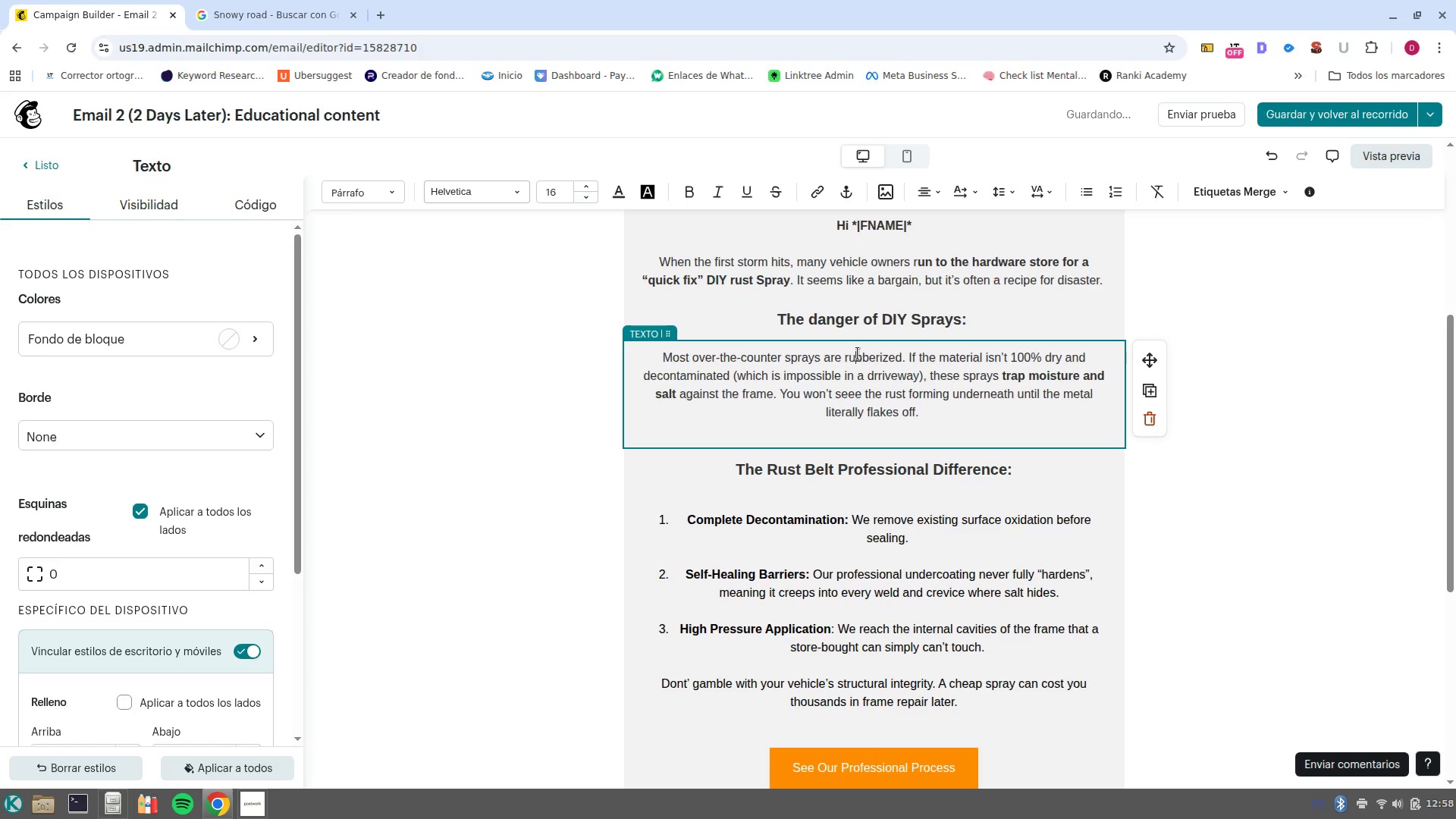 
left_click([881, 372])
 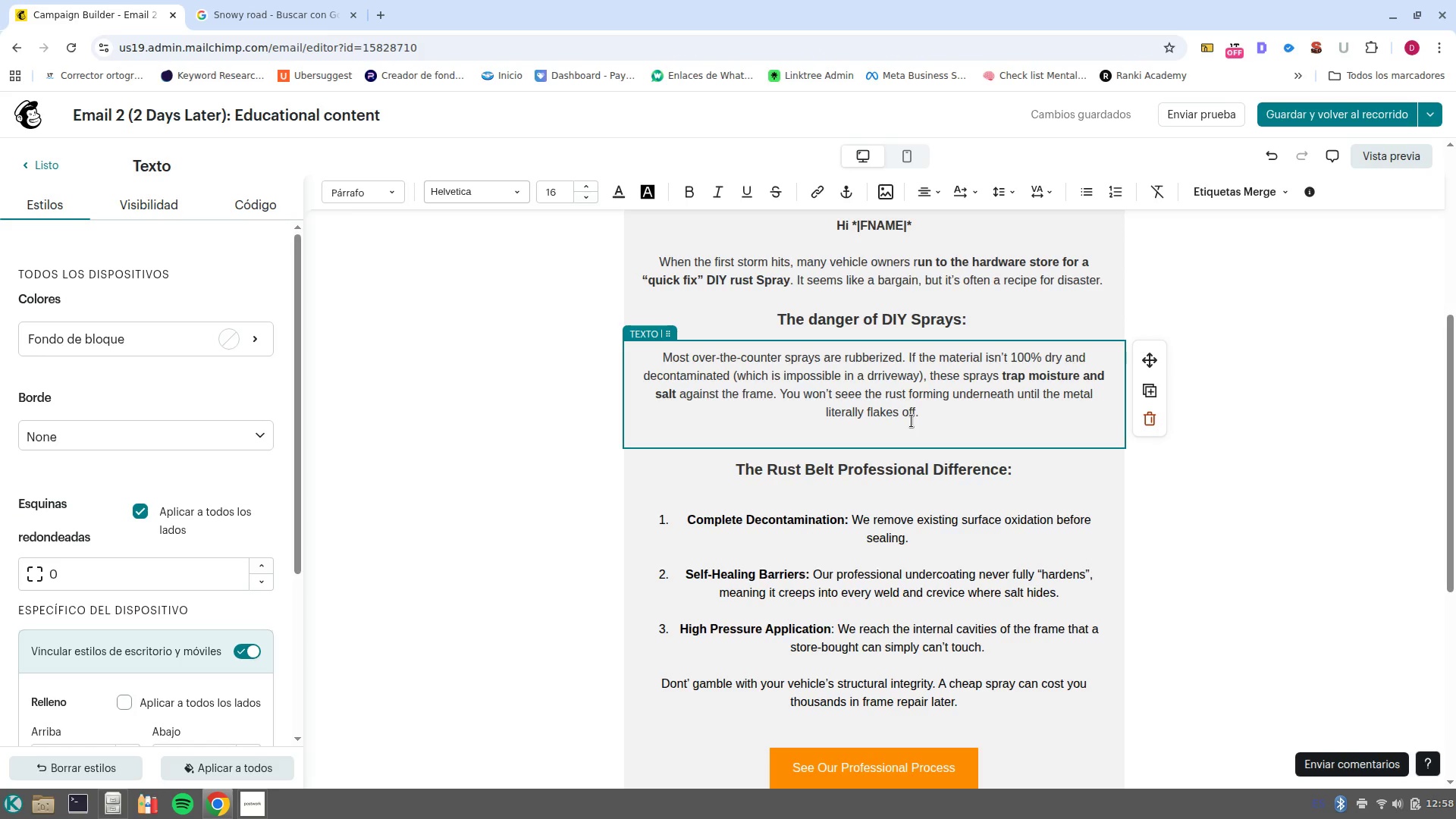 
key(Backspace)
 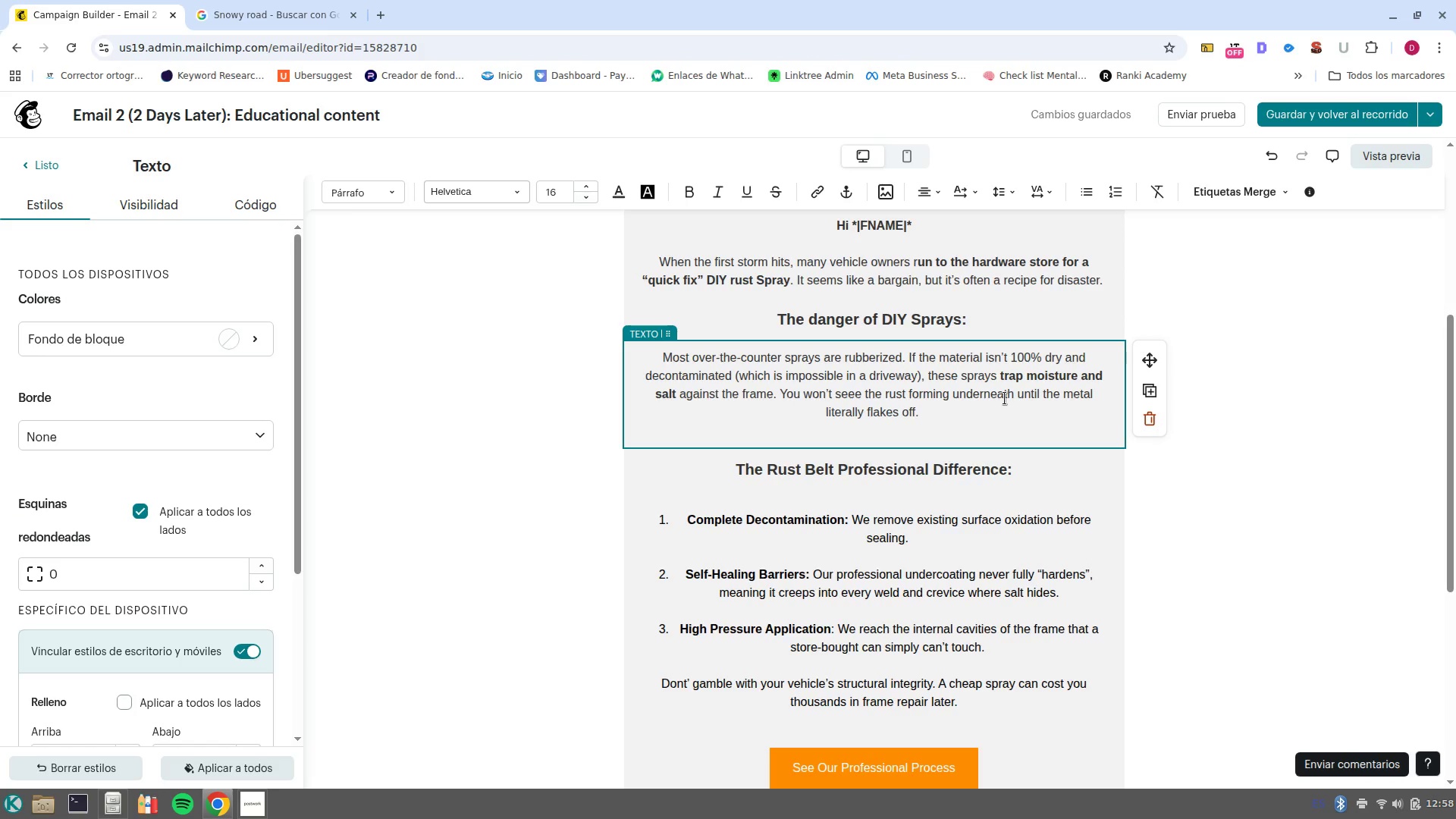 
wait(35.04)
 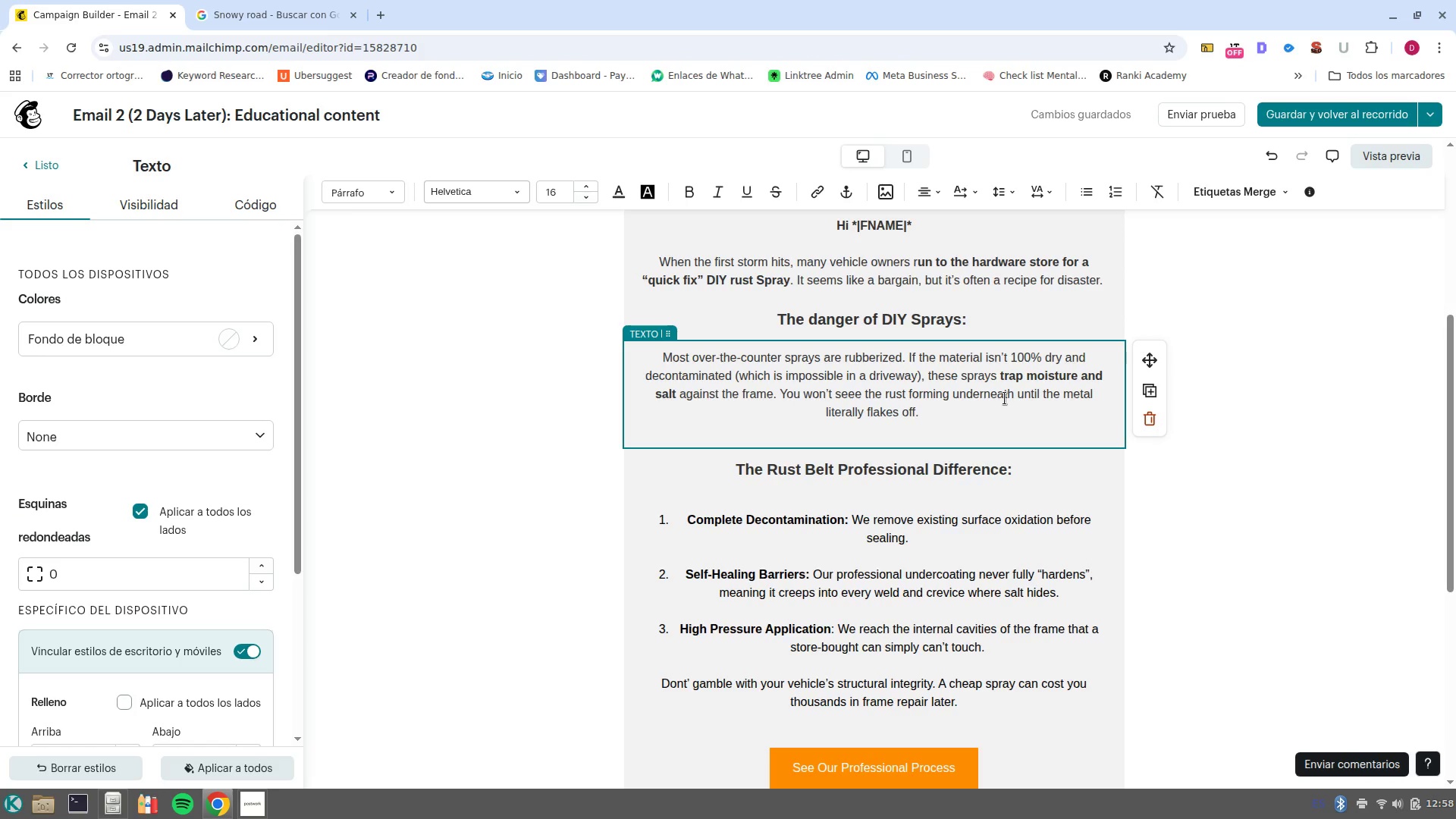 
scroll: coordinate [1068, 573], scroll_direction: down, amount: 2.0
 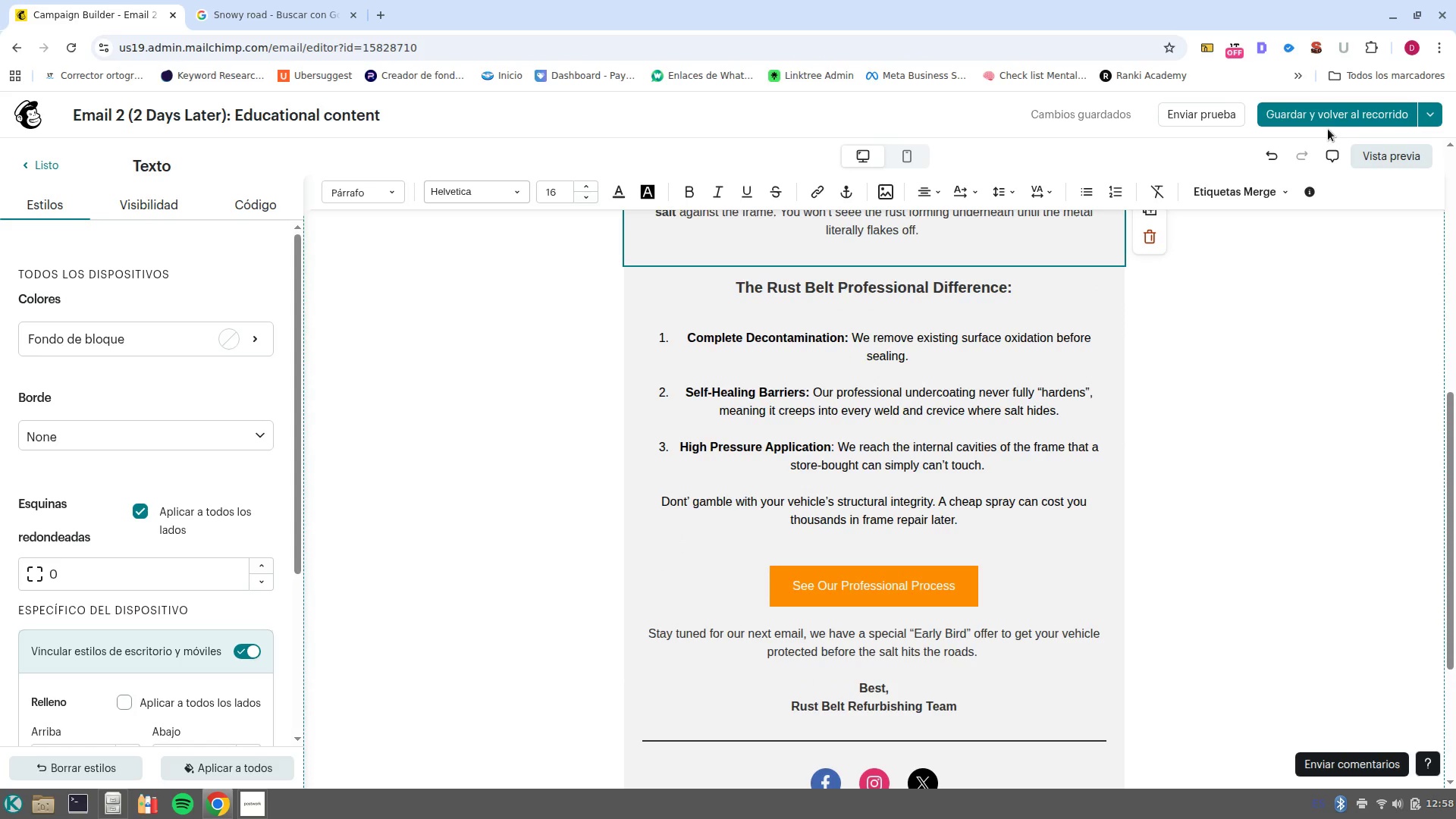 
left_click([1322, 122])
 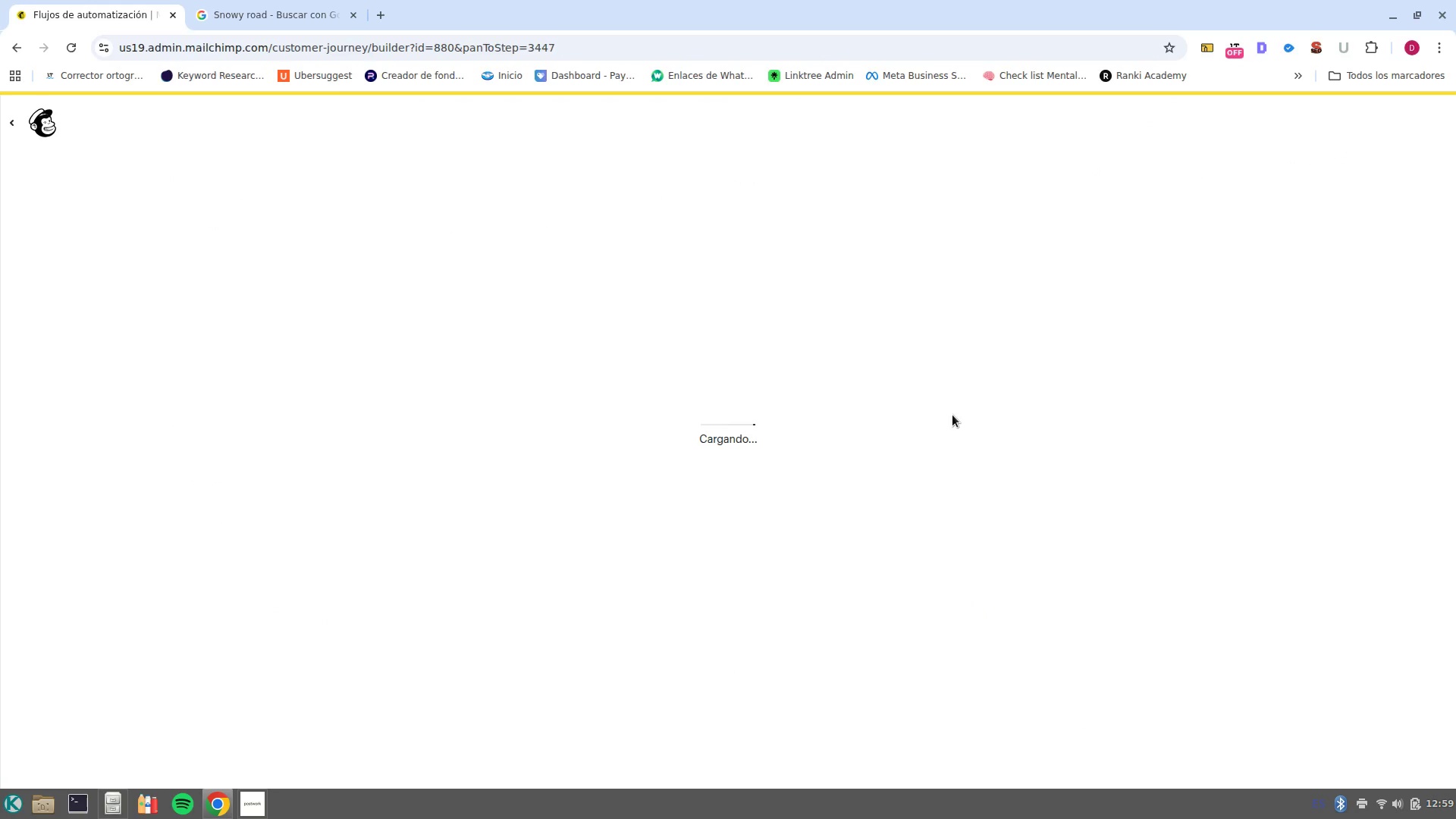 
wait(10.08)
 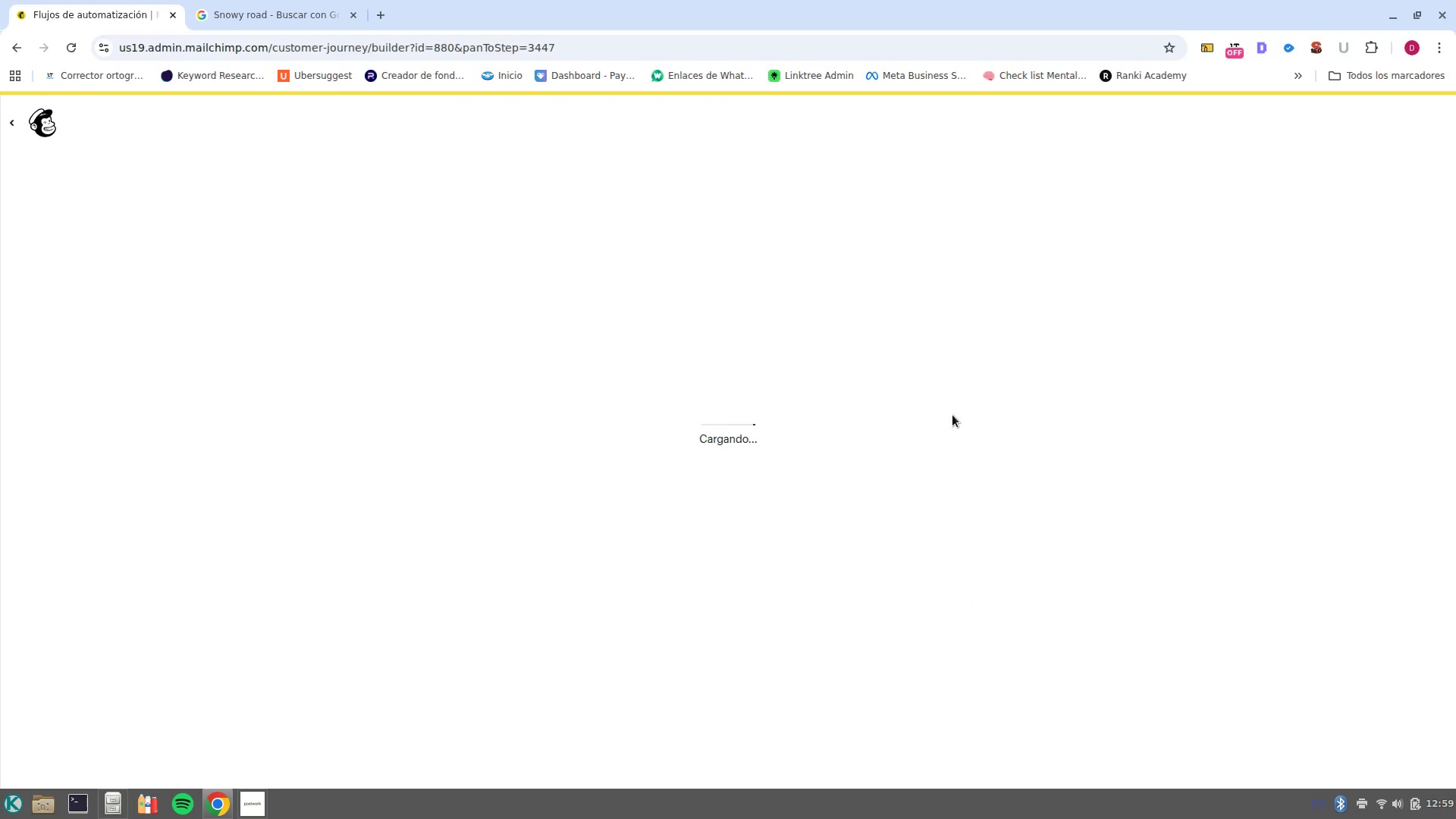 
scroll: coordinate [981, 443], scroll_direction: up, amount: 1.0
 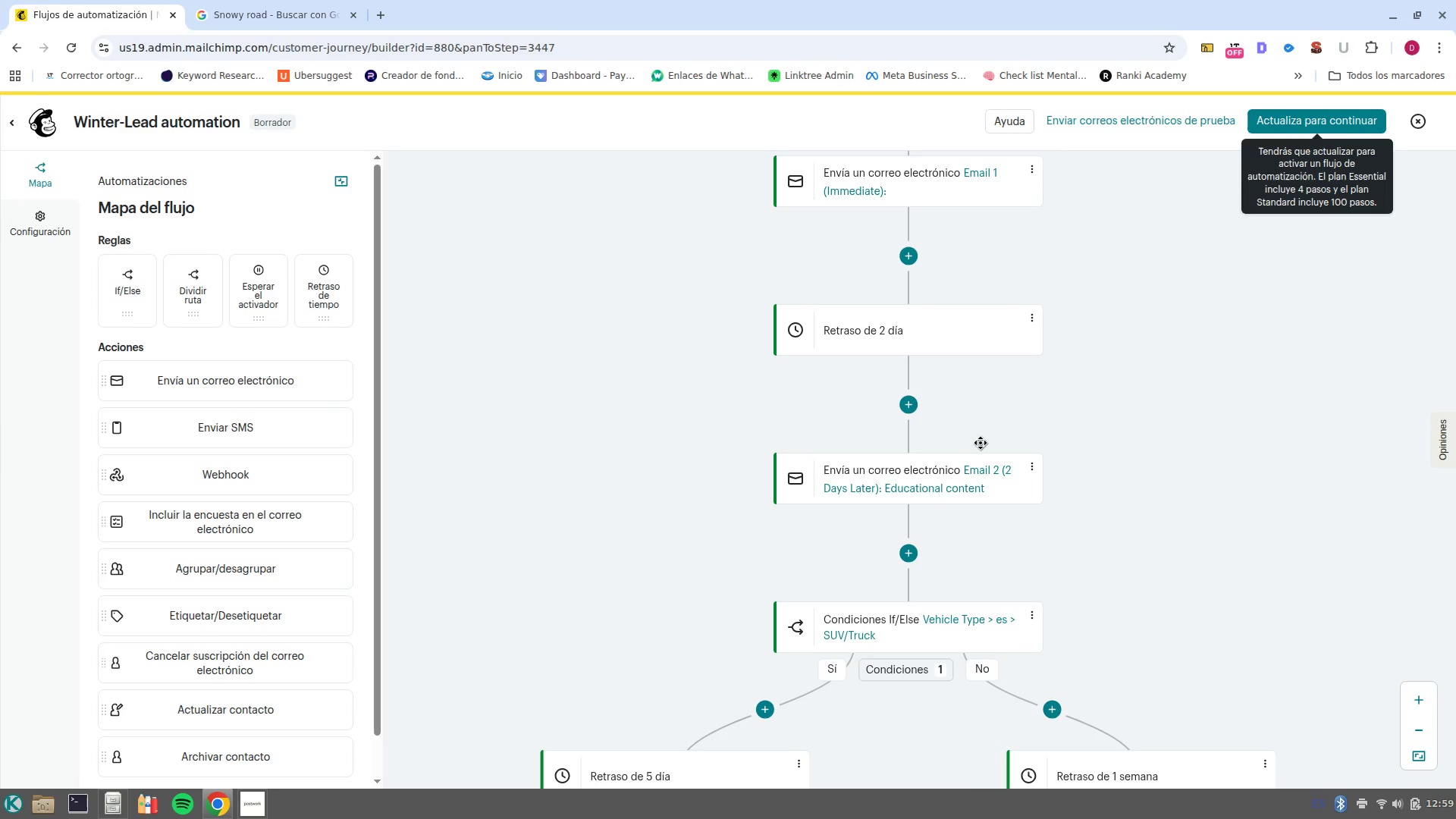 
wait(14.86)
 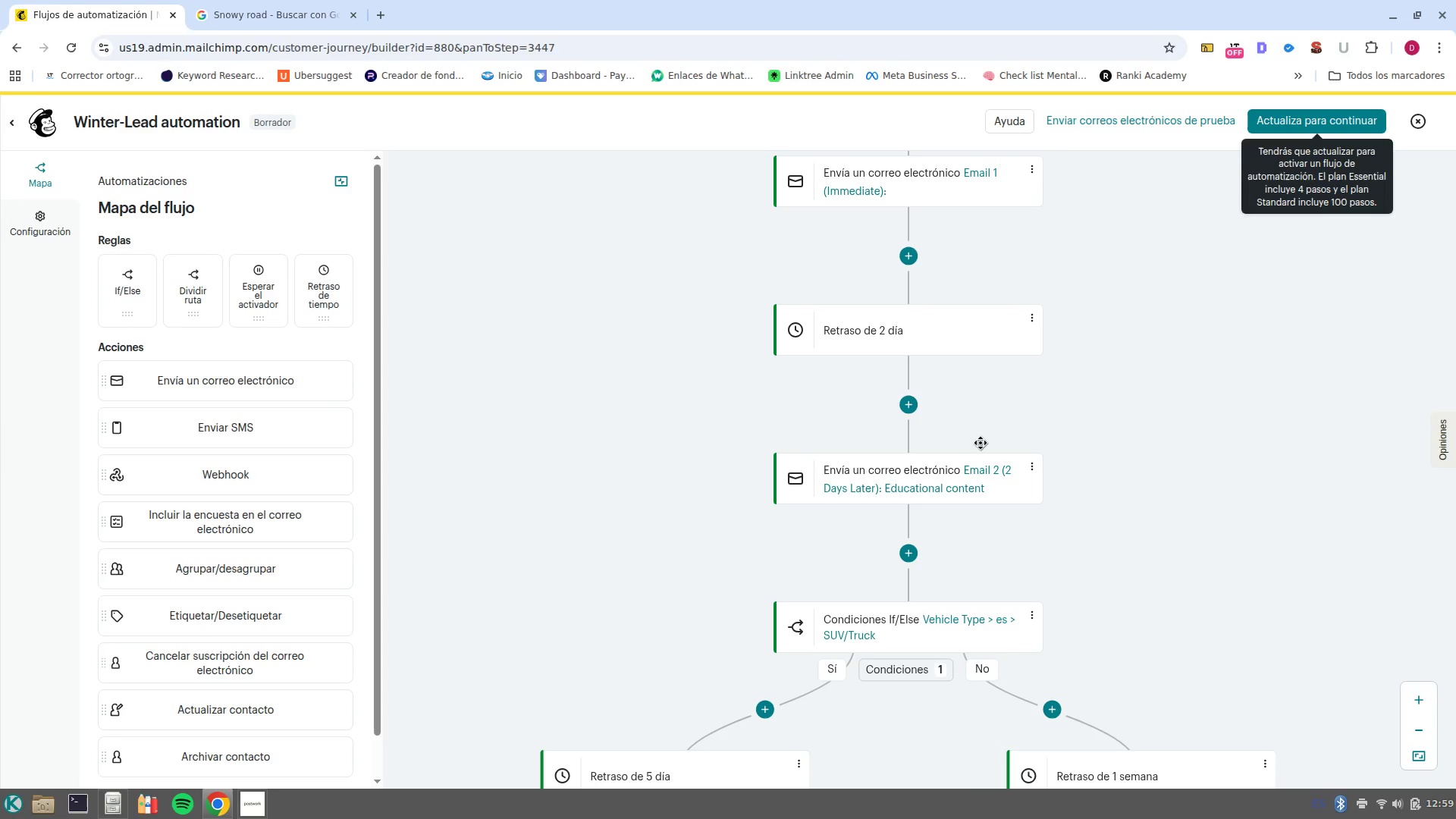 
scroll: coordinate [1117, 469], scroll_direction: down, amount: 3.0
 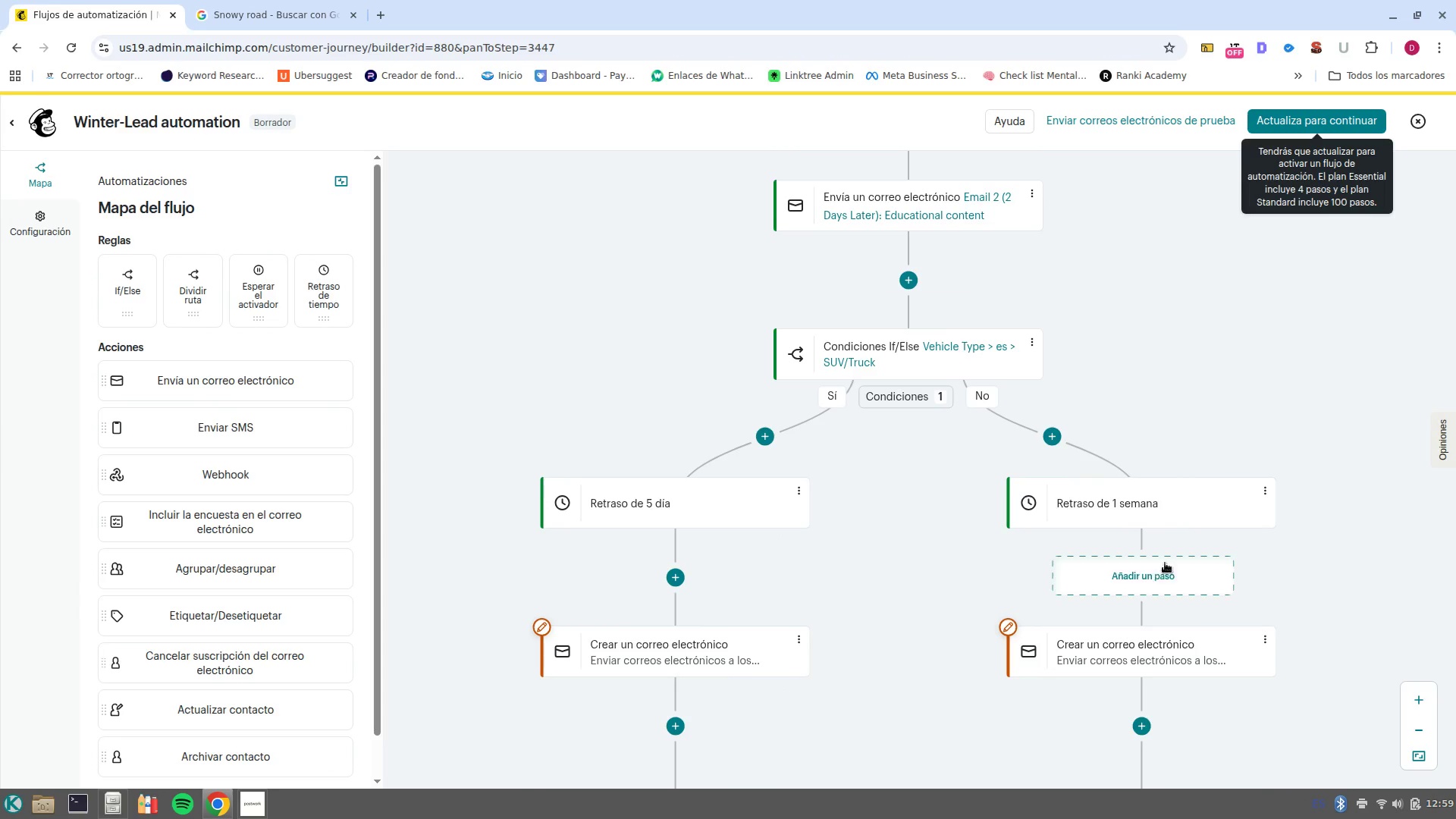 
hold_key(key=ControlLeft, duration=0.55)
scroll: coordinate [969, 595], scroll_direction: down, amount: 1.0
 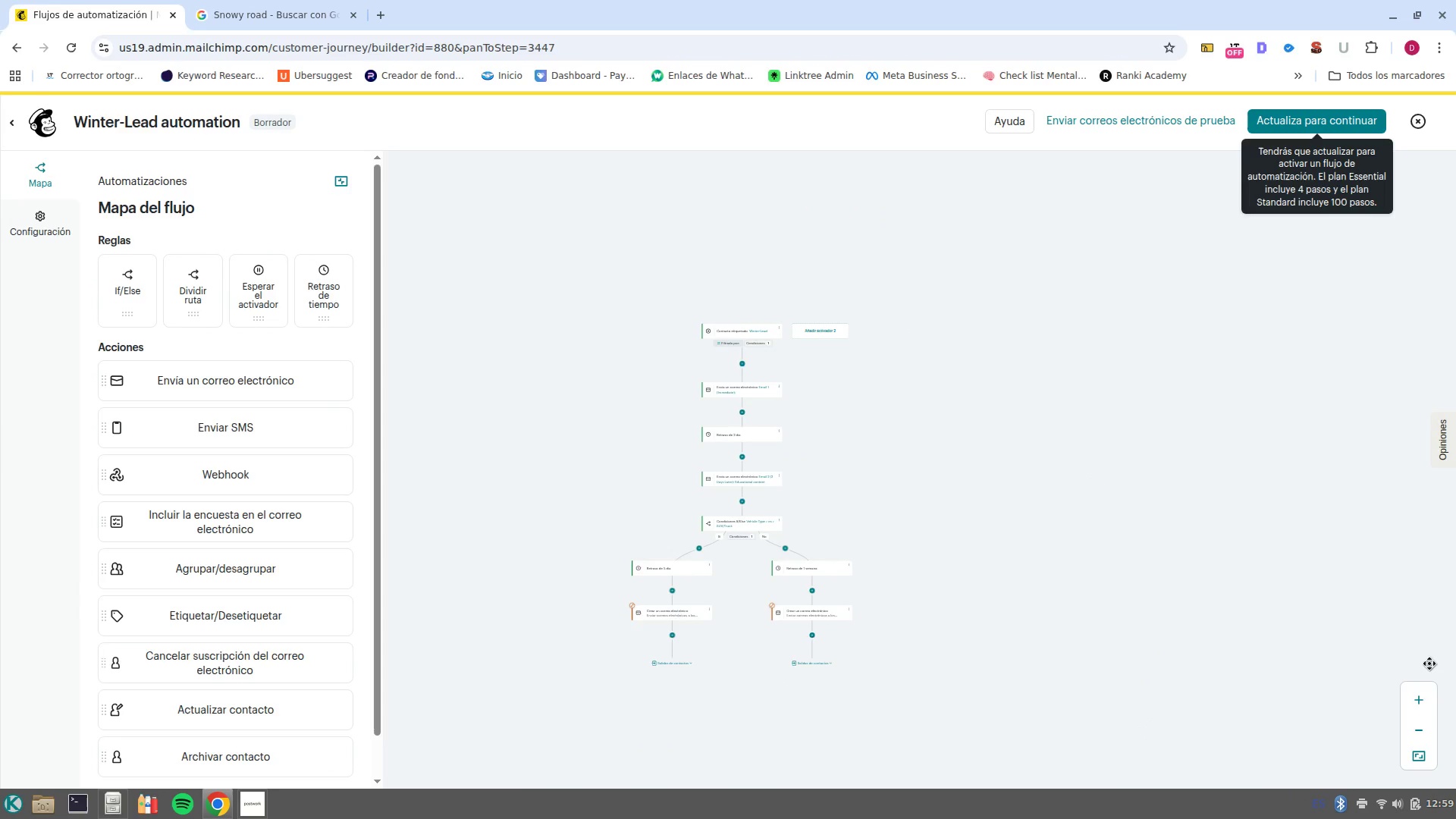 
left_click([1431, 705])
 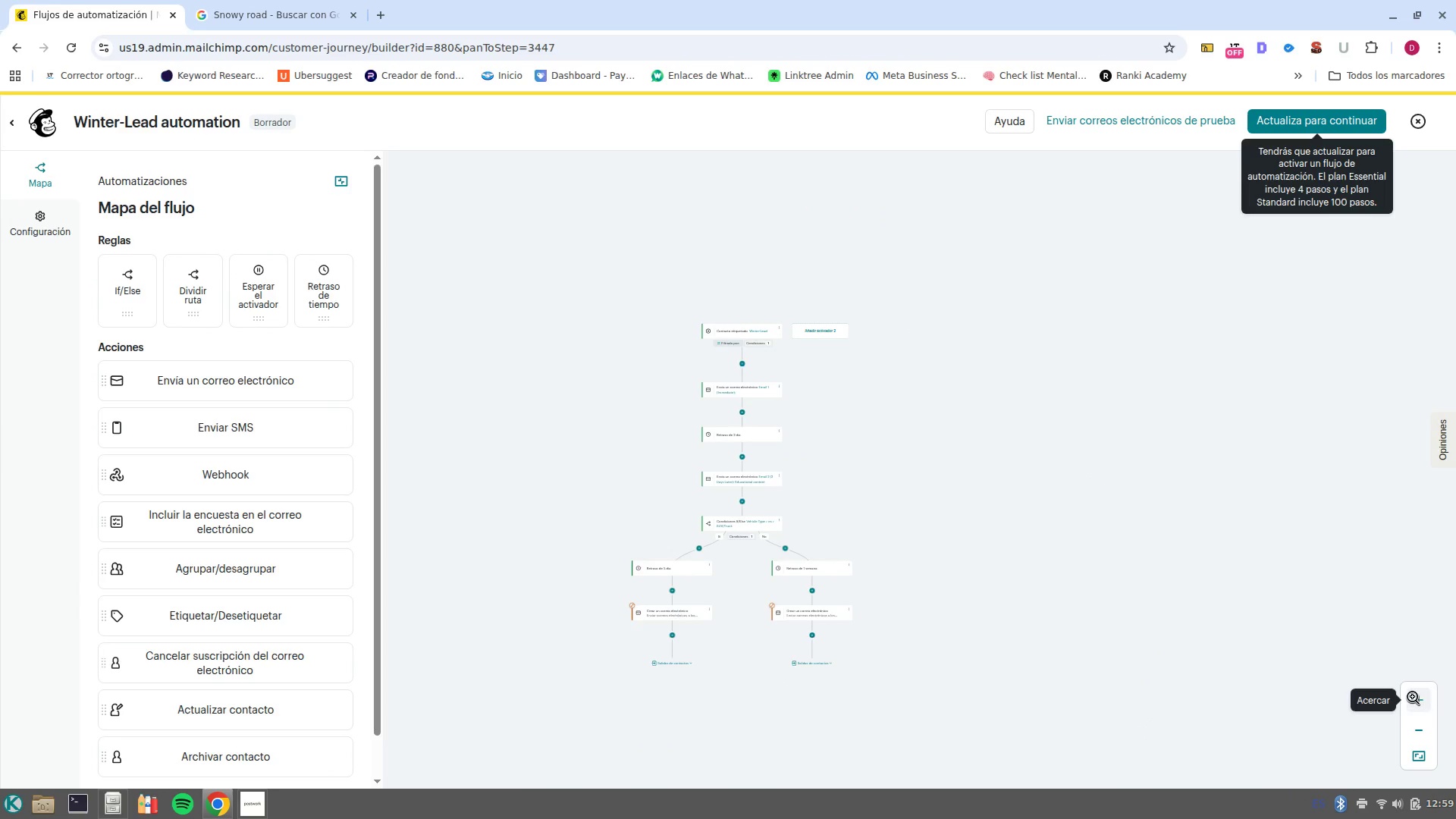 
left_click([1413, 697])
 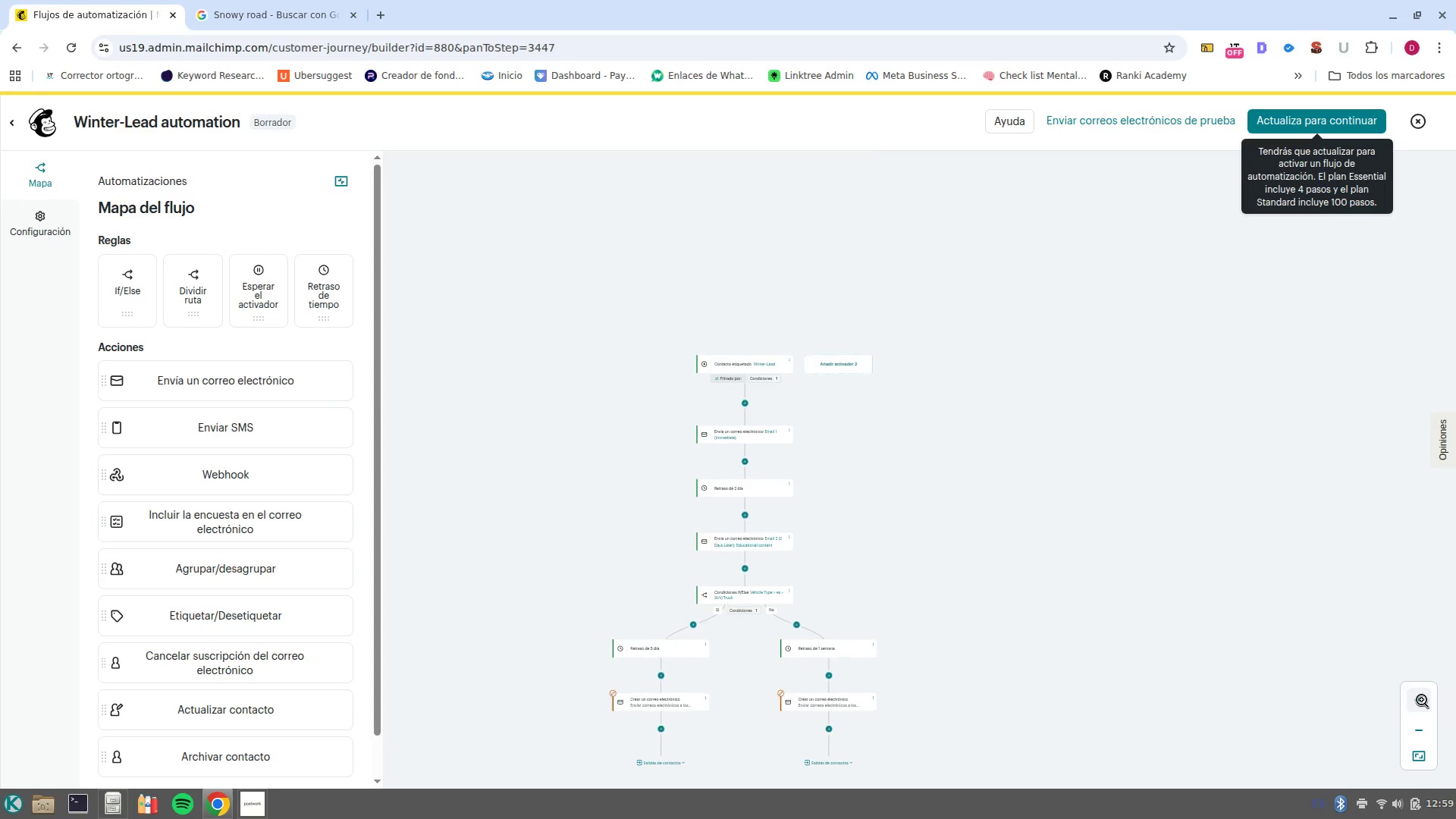 
double_click([1422, 700])
 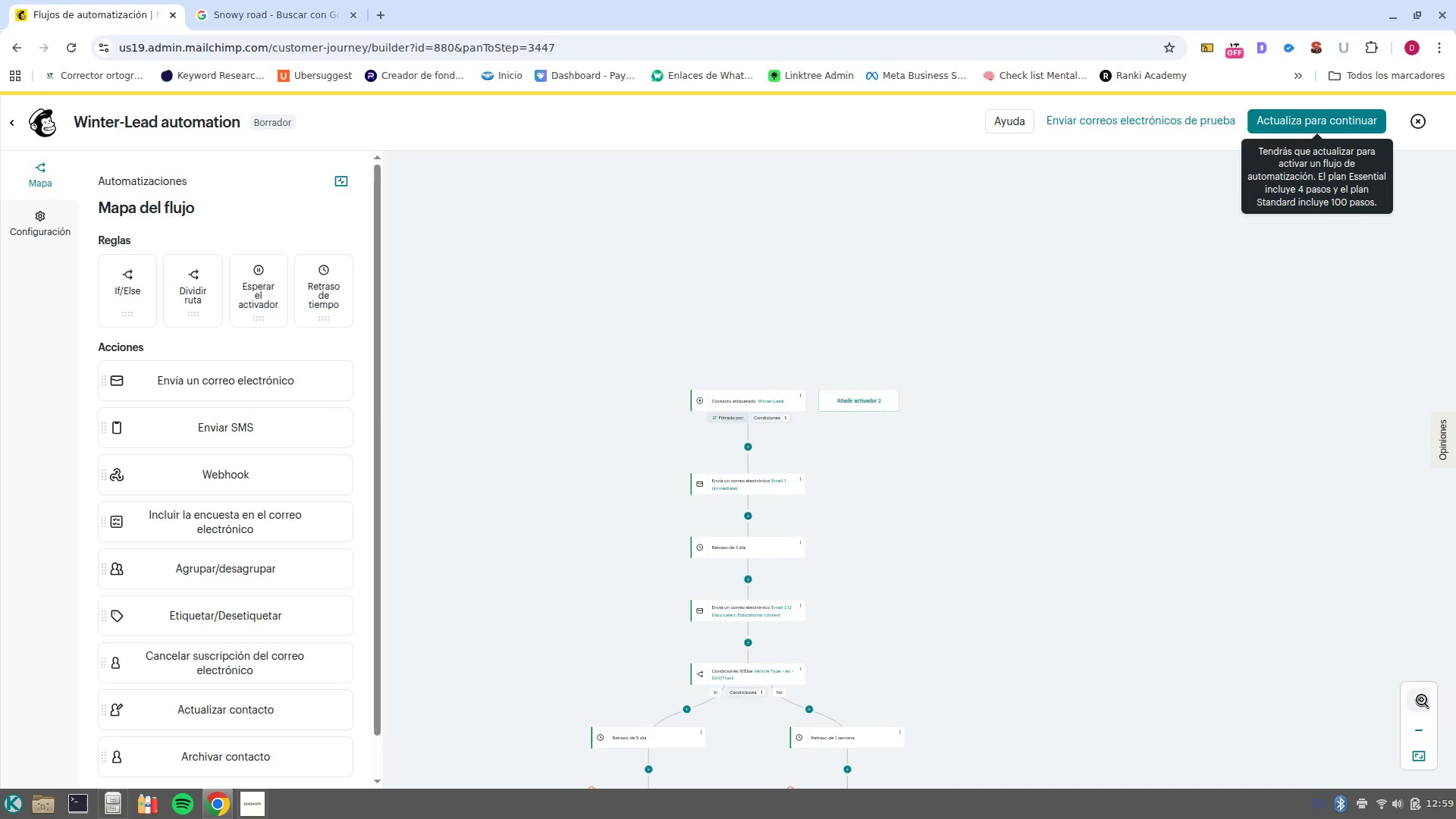 
triple_click([1422, 700])
 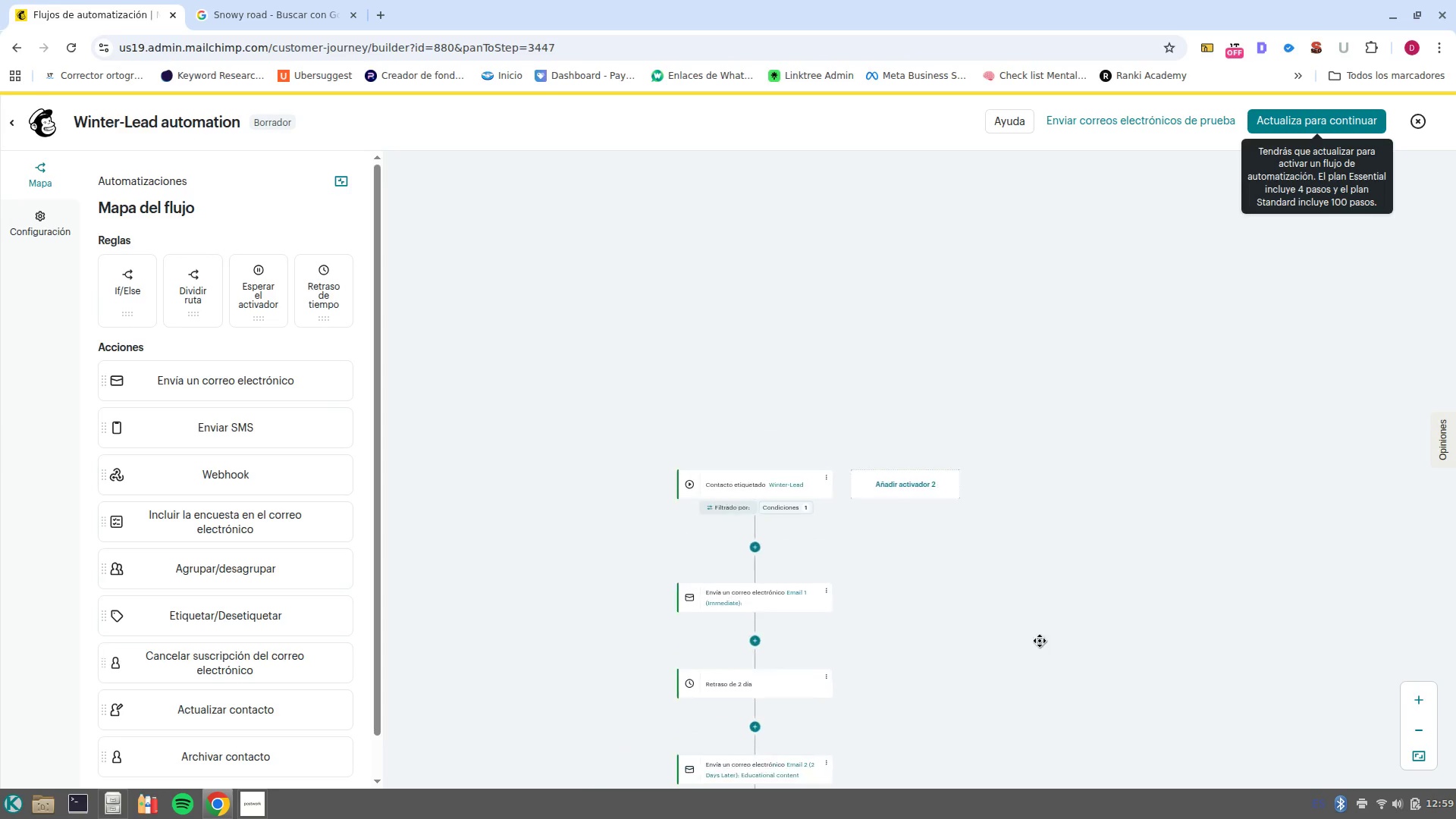 
left_click_drag(start_coordinate=[1049, 632], to_coordinate=[1271, 180])
 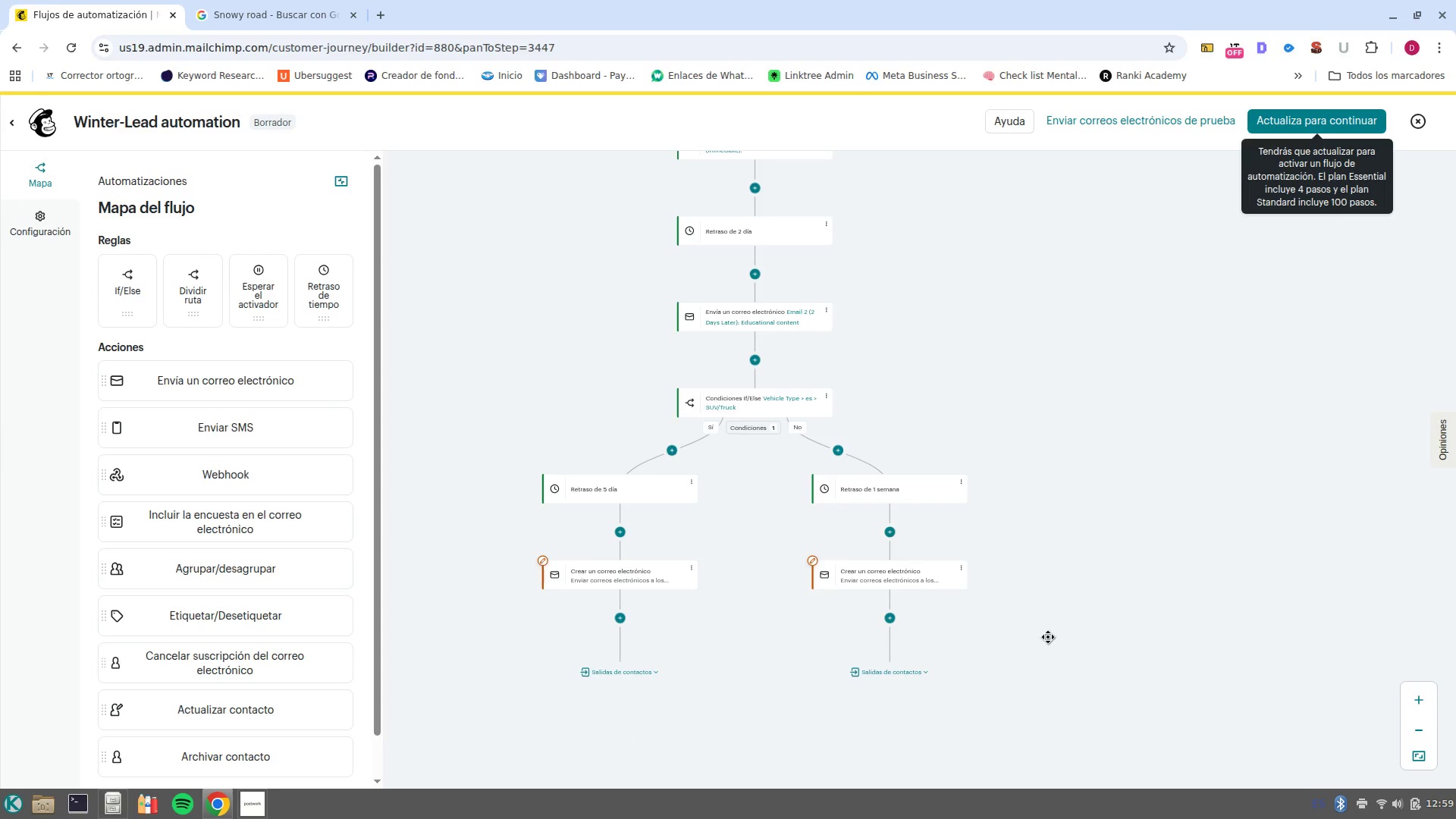 
left_click_drag(start_coordinate=[1050, 637], to_coordinate=[1181, 614])
 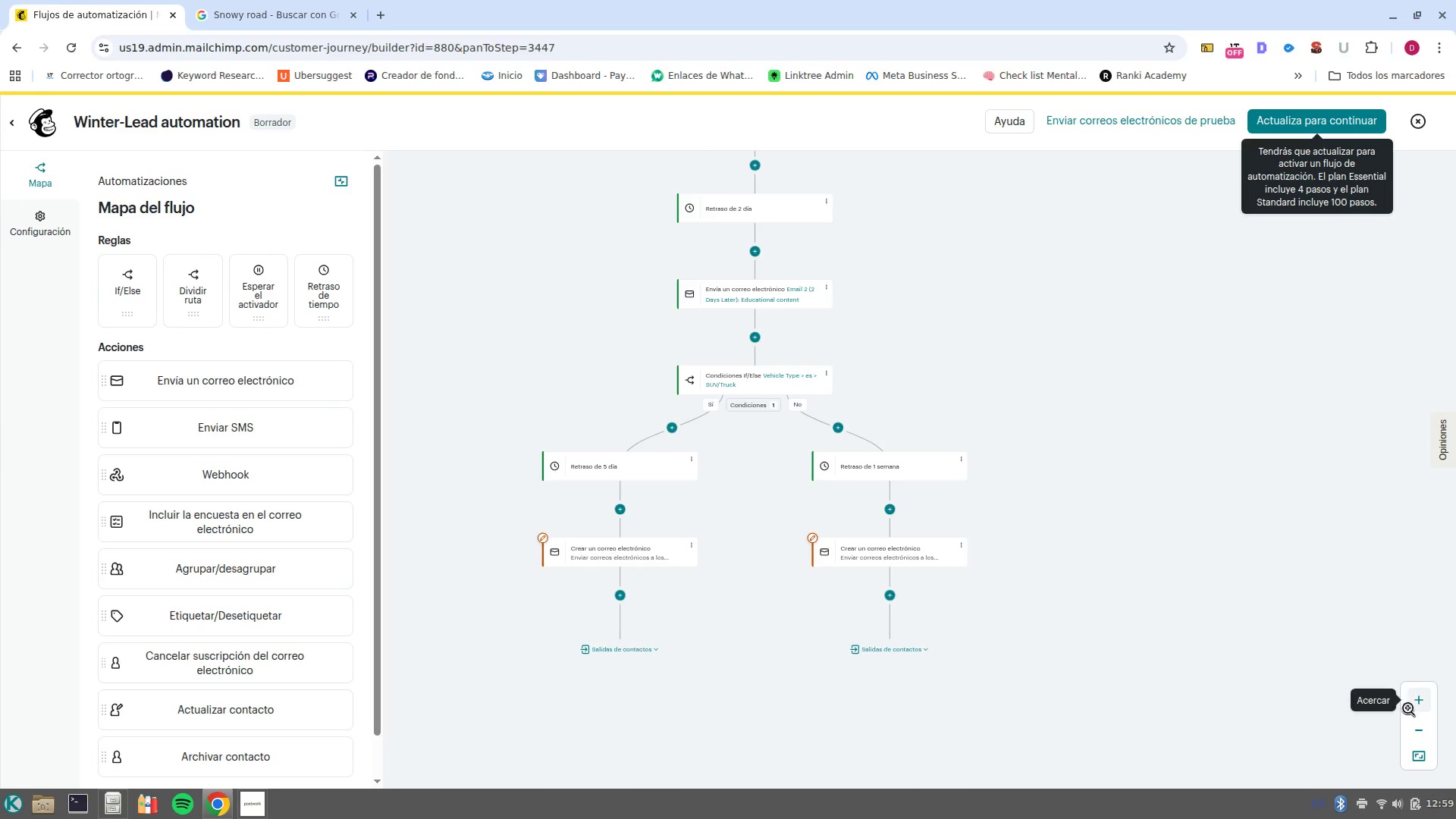 
left_click([1416, 705])
 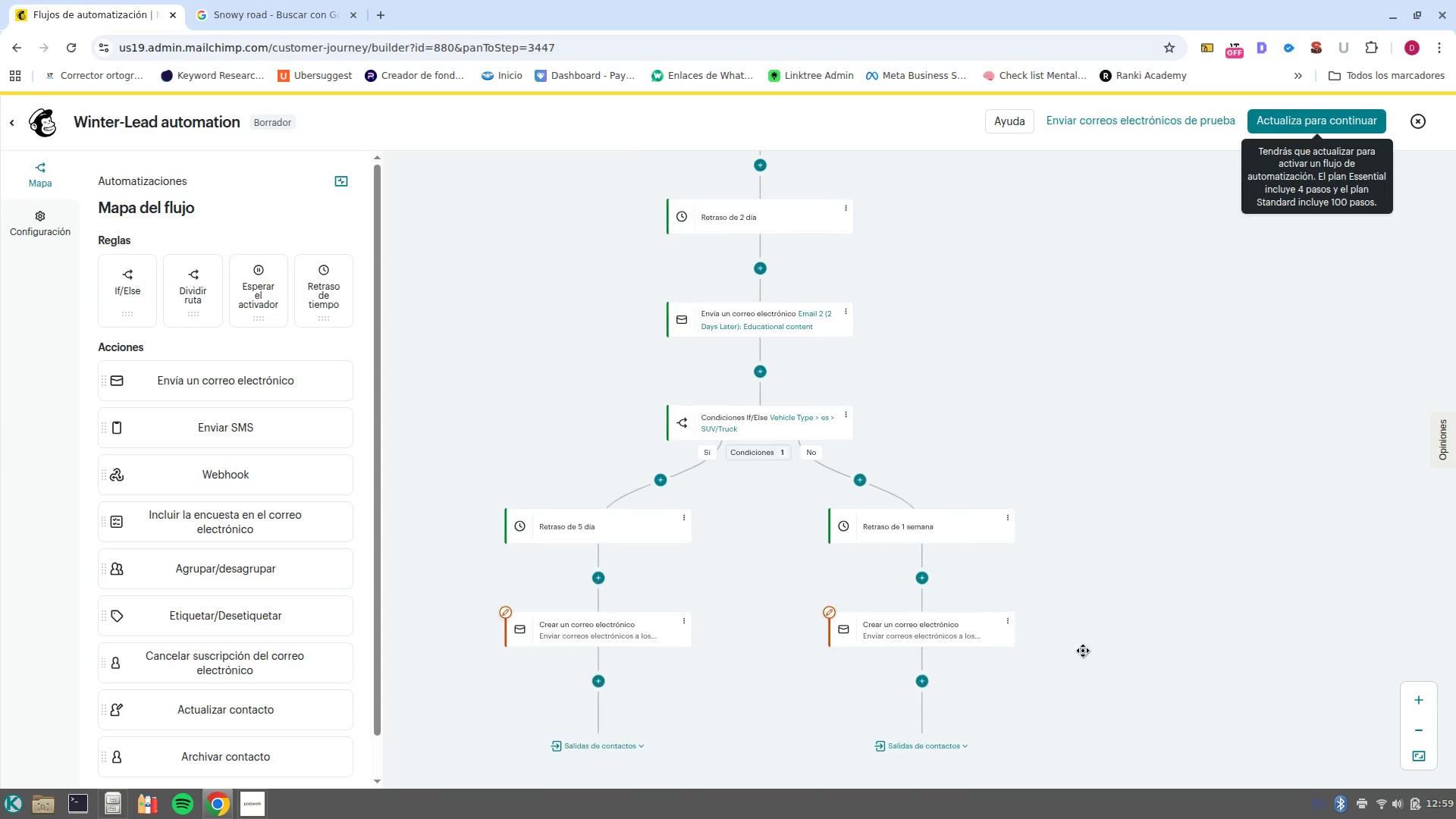 
left_click_drag(start_coordinate=[1094, 646], to_coordinate=[1200, 591])
 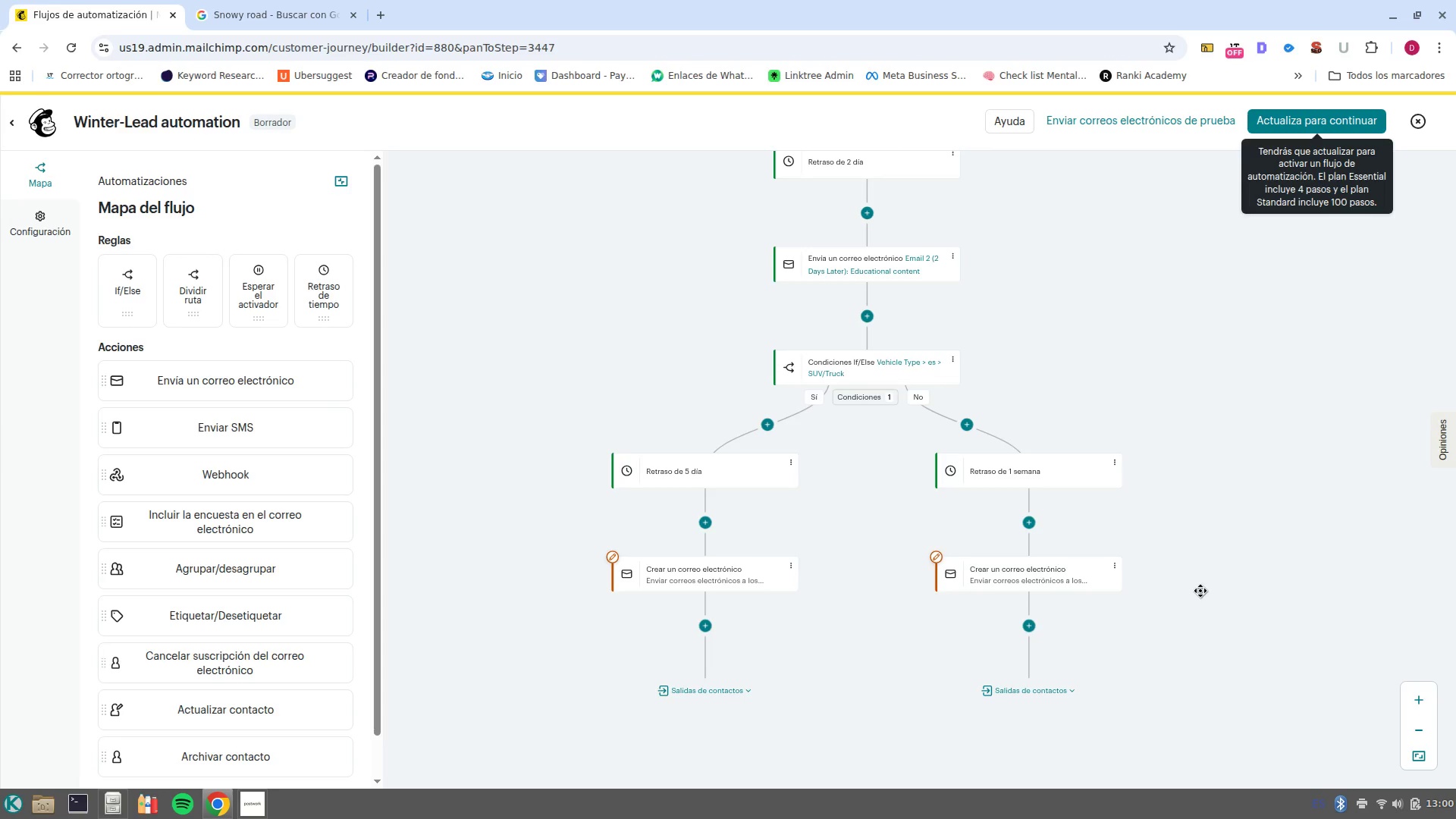 
wait(69.7)
 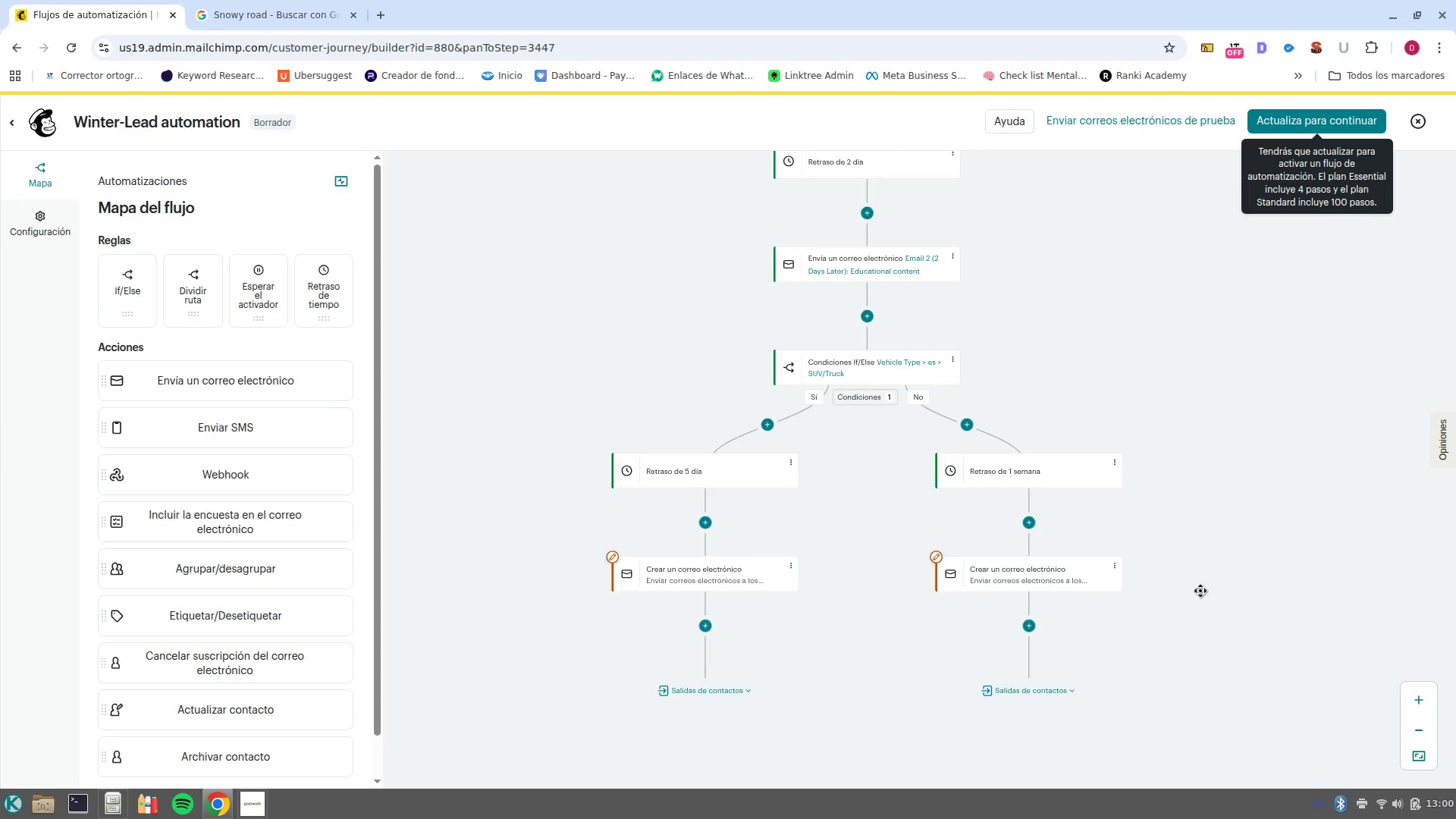 
left_click([723, 573])
 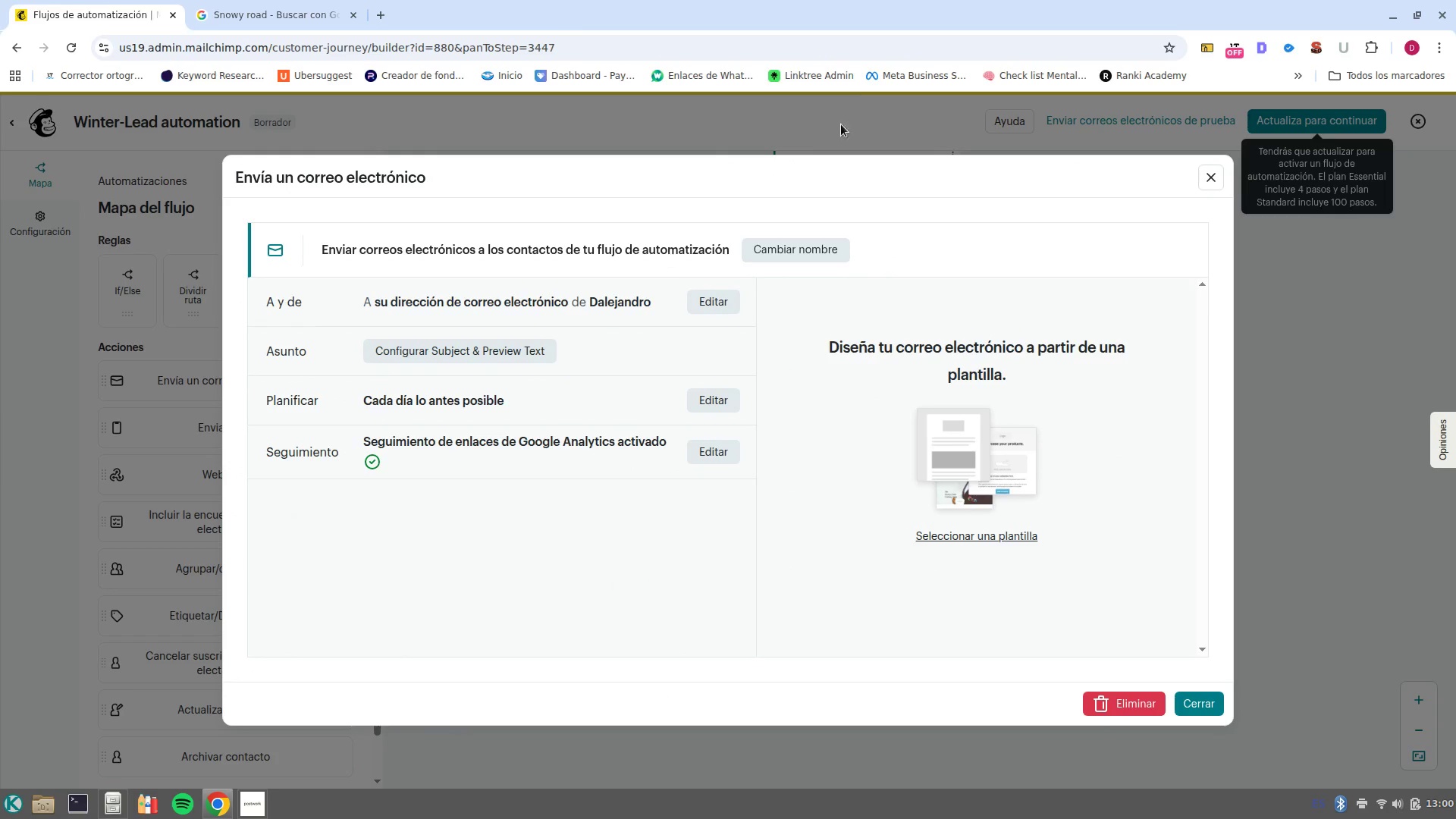 
left_click([839, 256])
 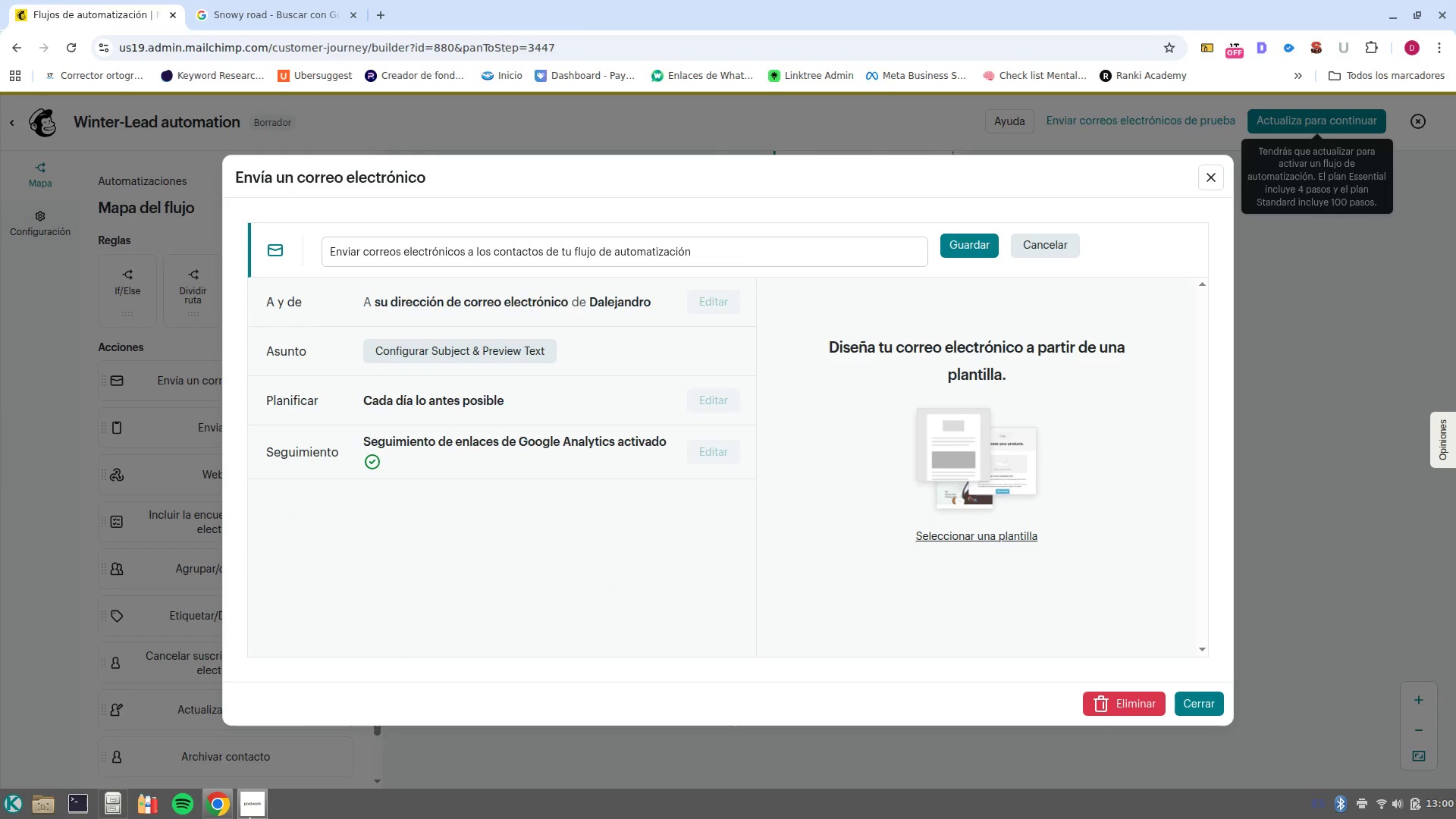 
left_click([252, 779])